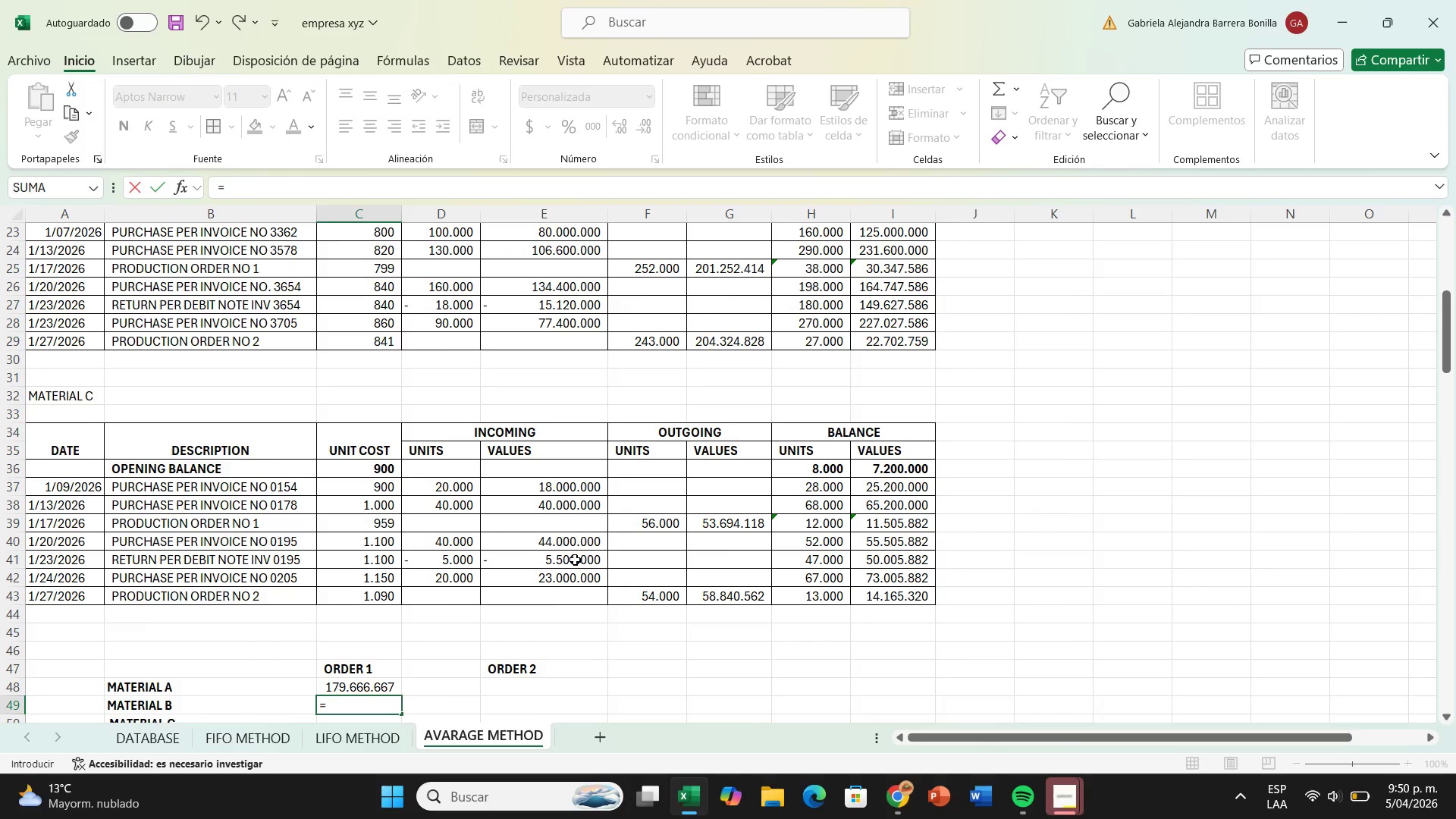 
scroll: coordinate [575, 560], scroll_direction: up, amount: 2.0
 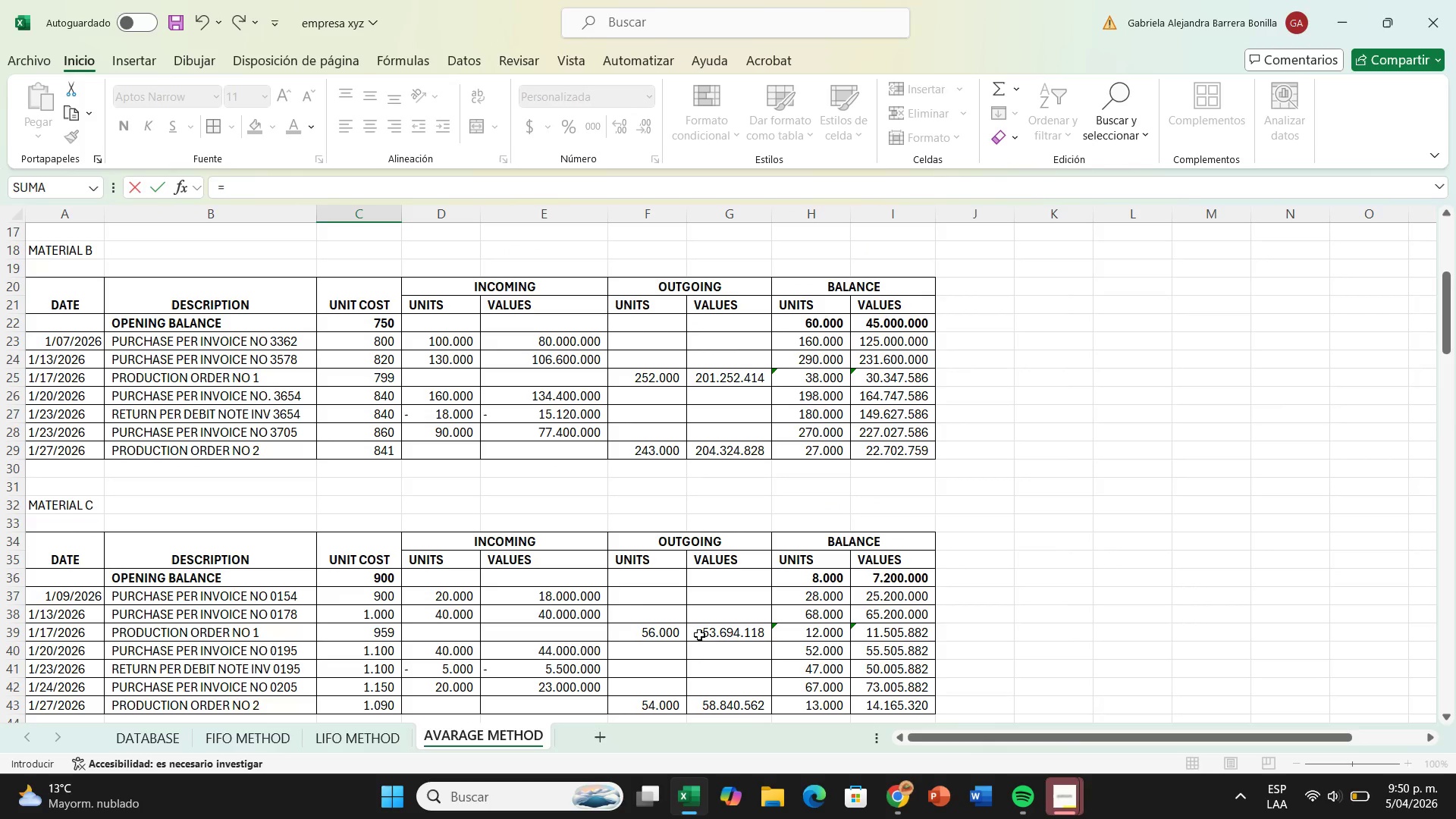 
left_click([704, 635])
 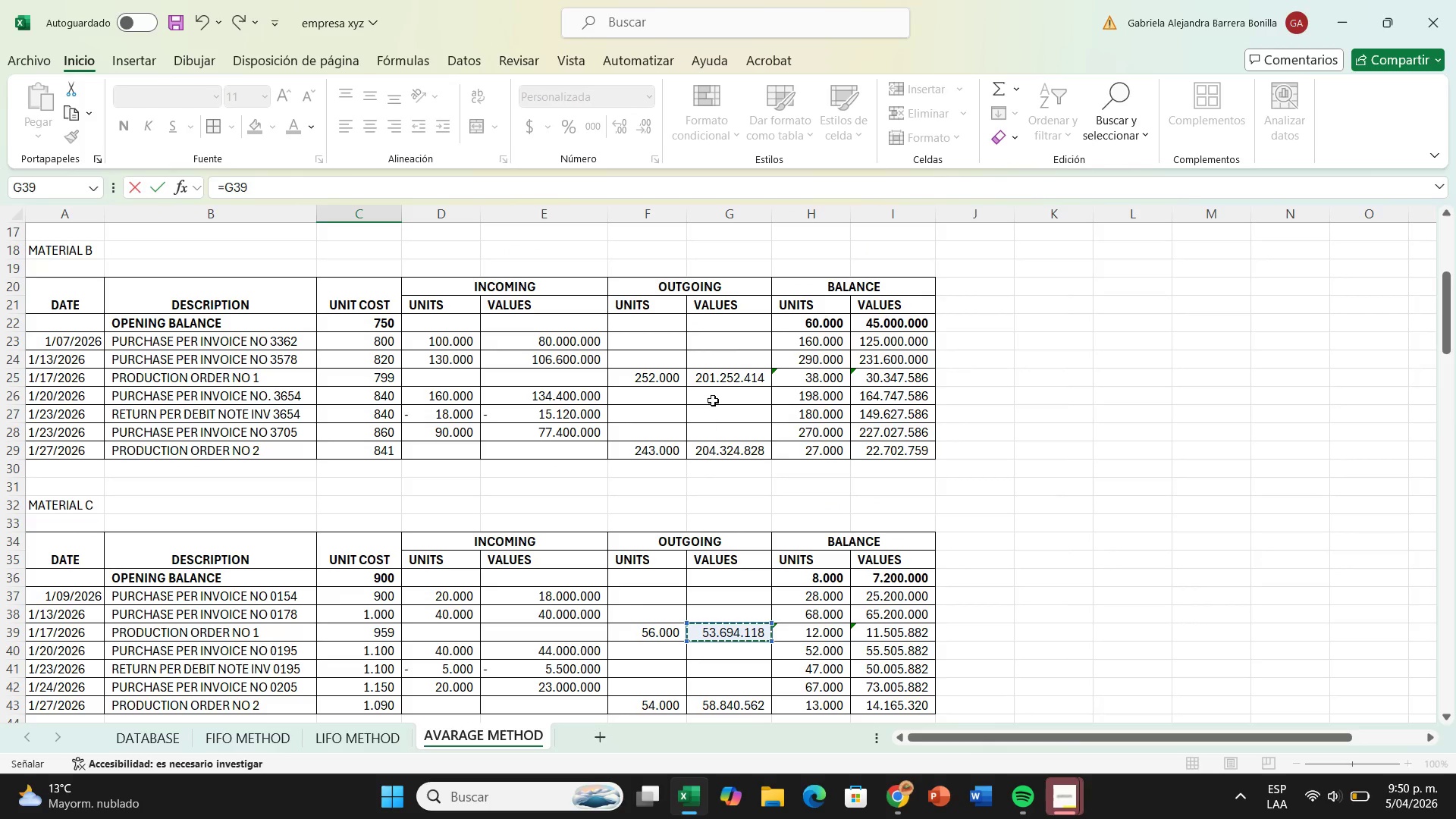 
left_click([726, 370])
 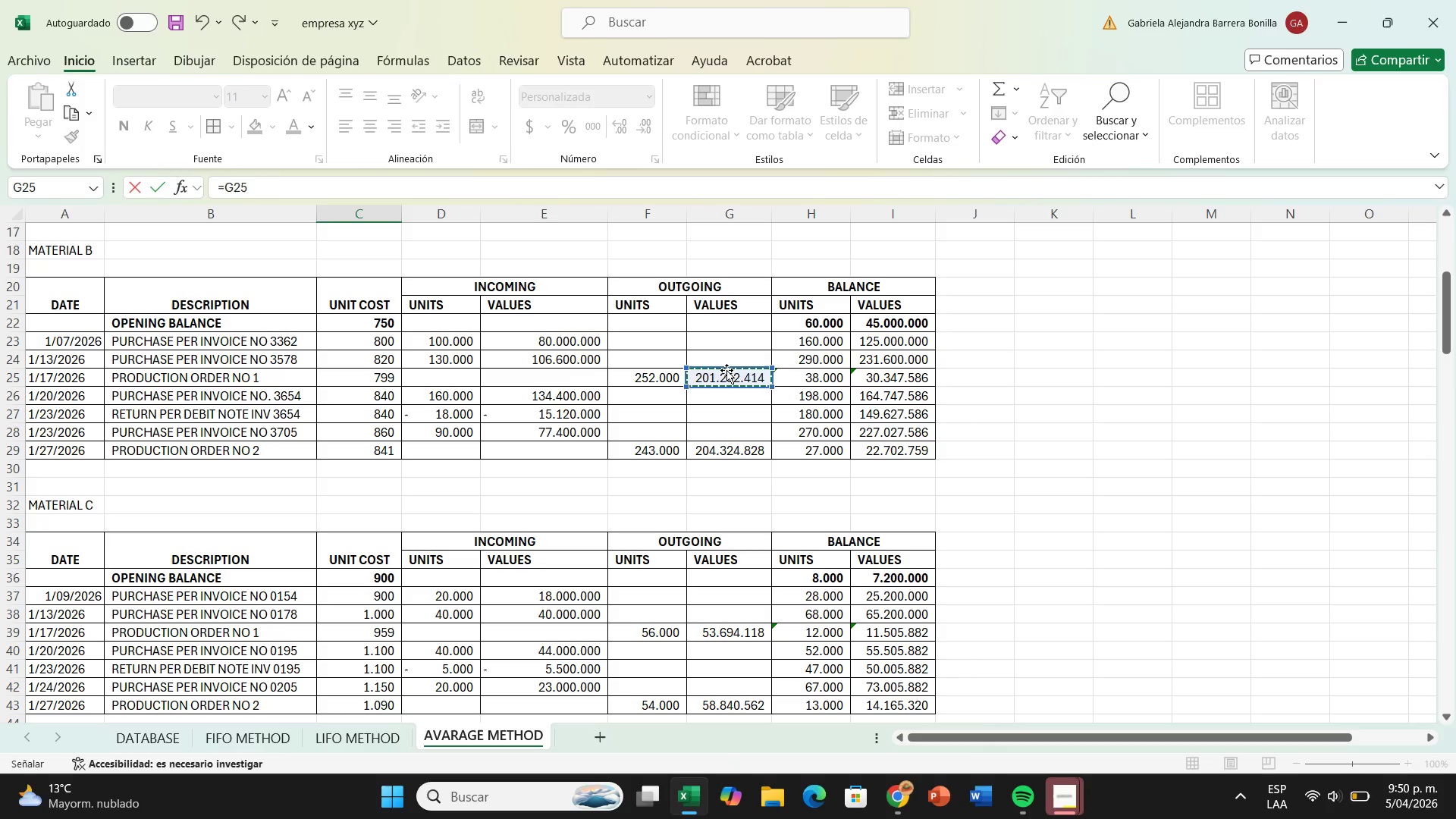 
key(Enter)
 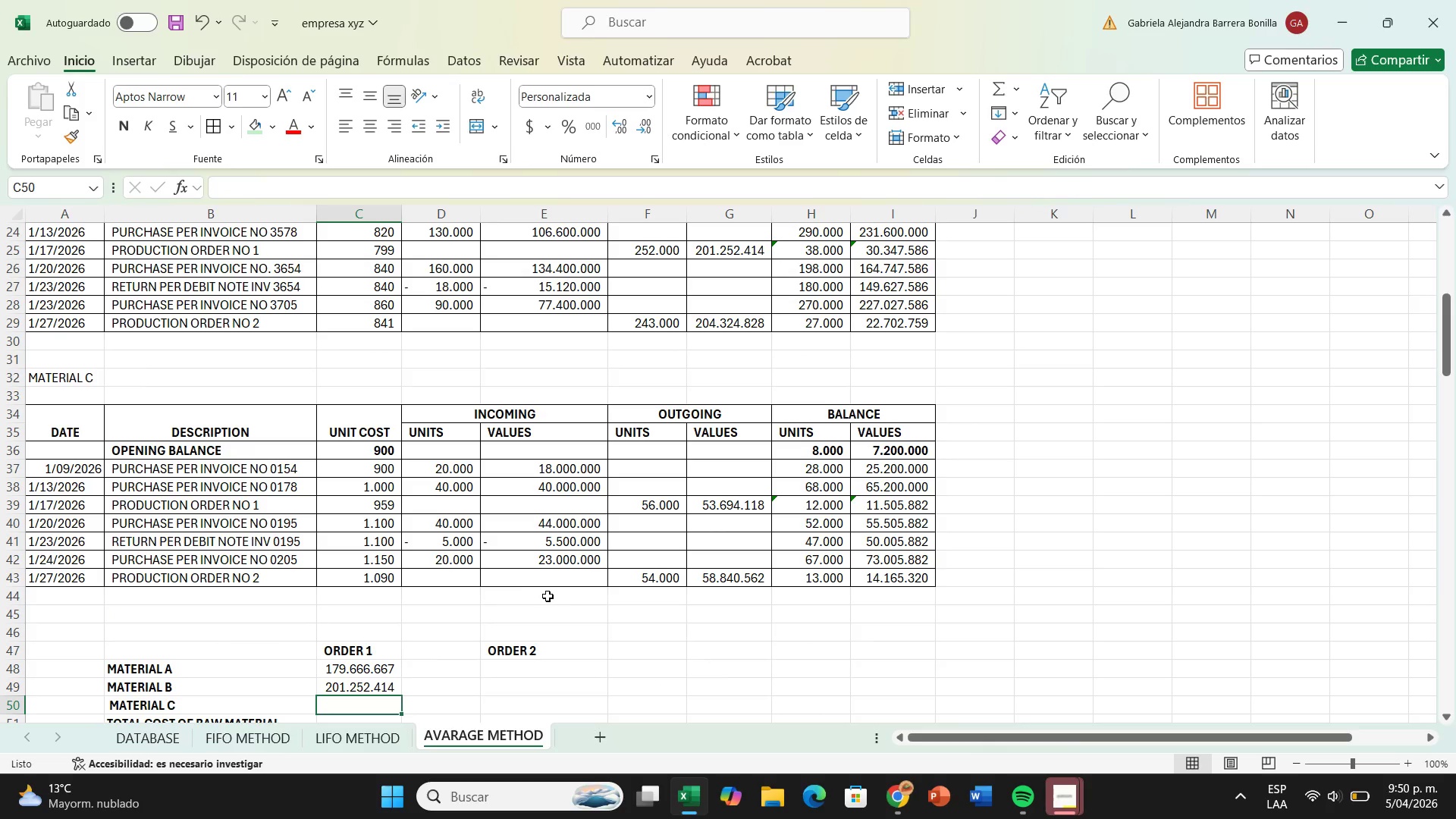 
key(Shift+ShiftRight)
 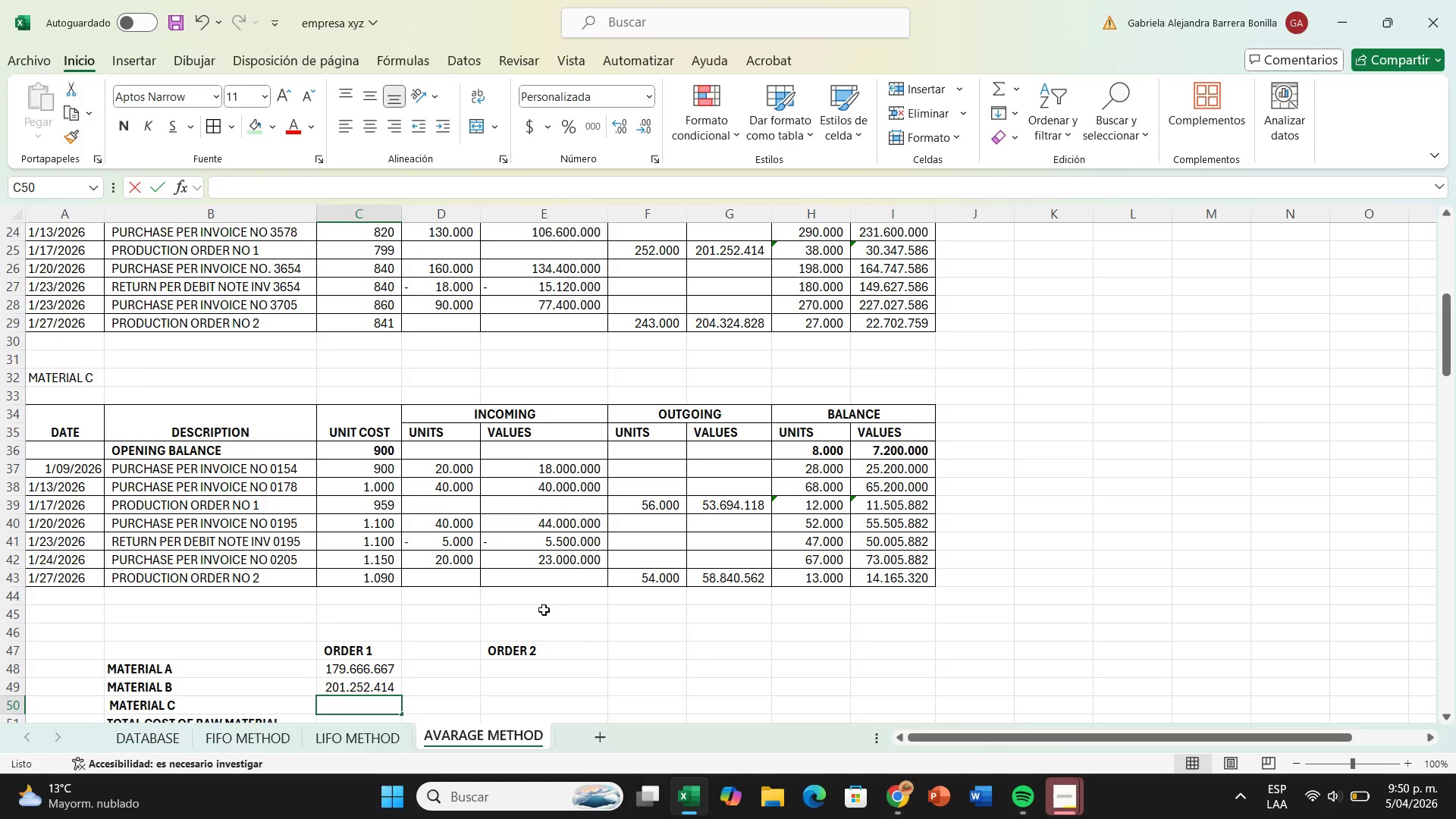 
key(Shift+0)
 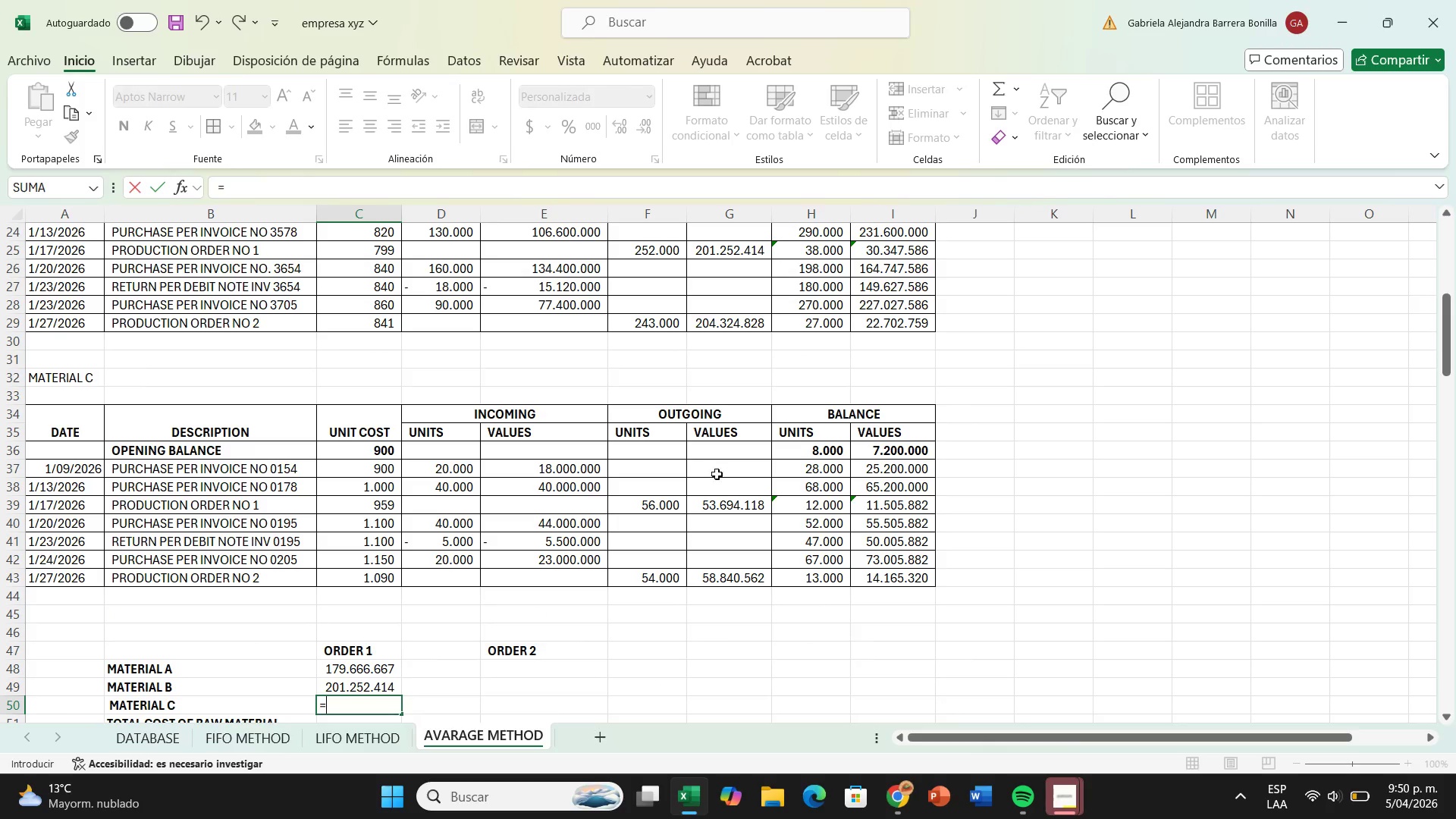 
left_click([725, 504])
 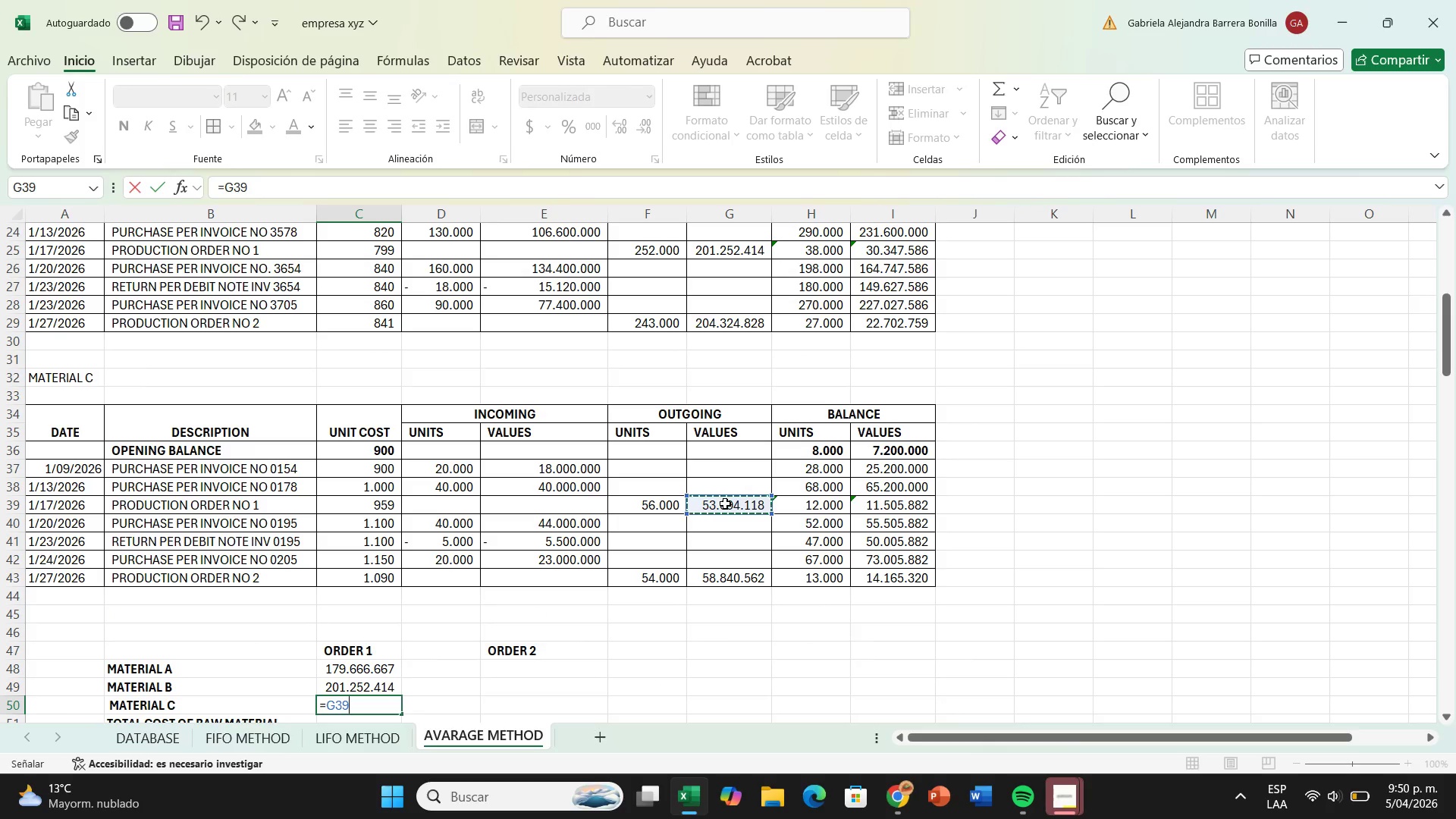 
key(Enter)
 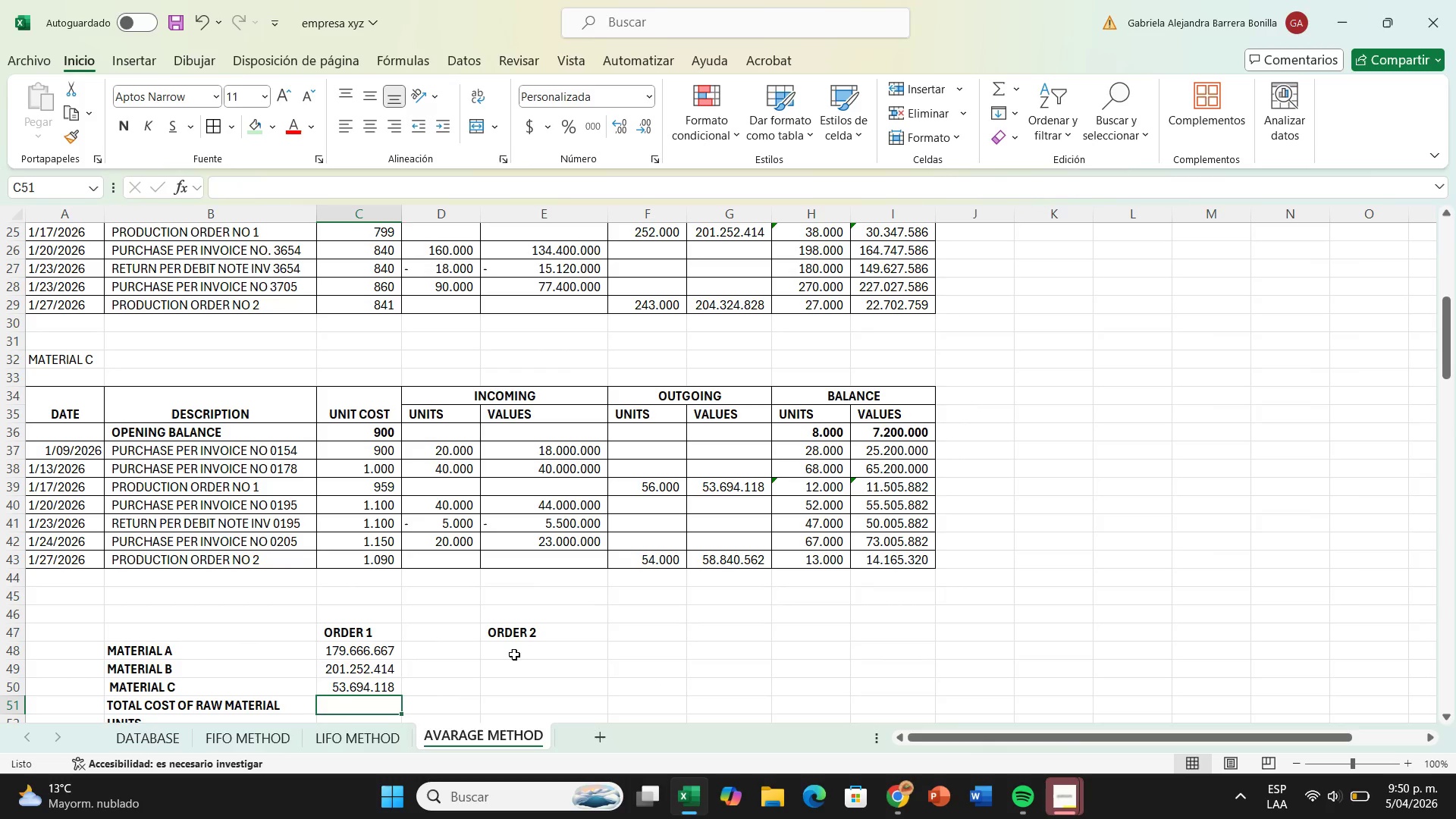 
key(Shift+ShiftRight)
 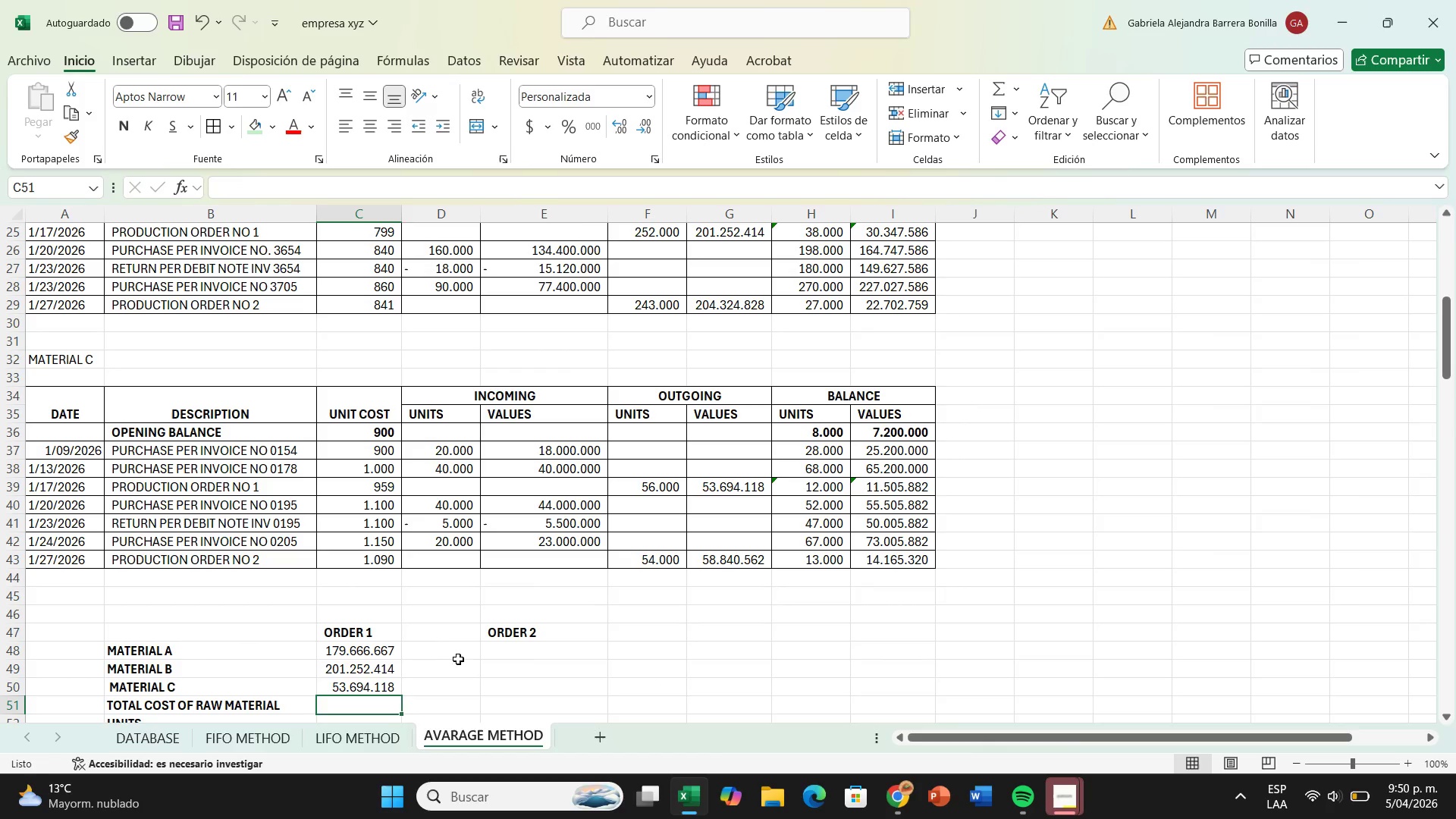 
key(Shift+0)
 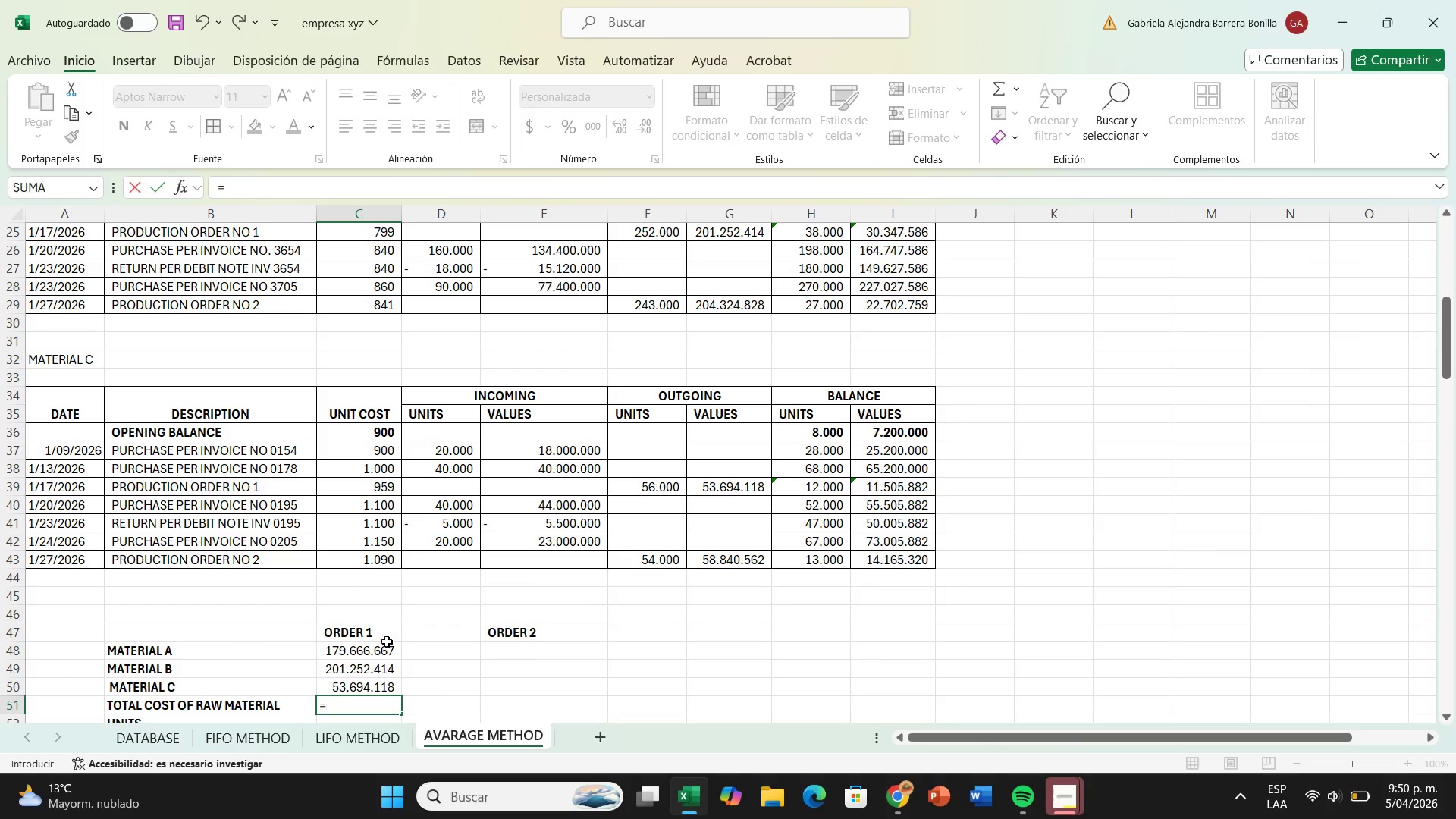 
left_click([387, 646])
 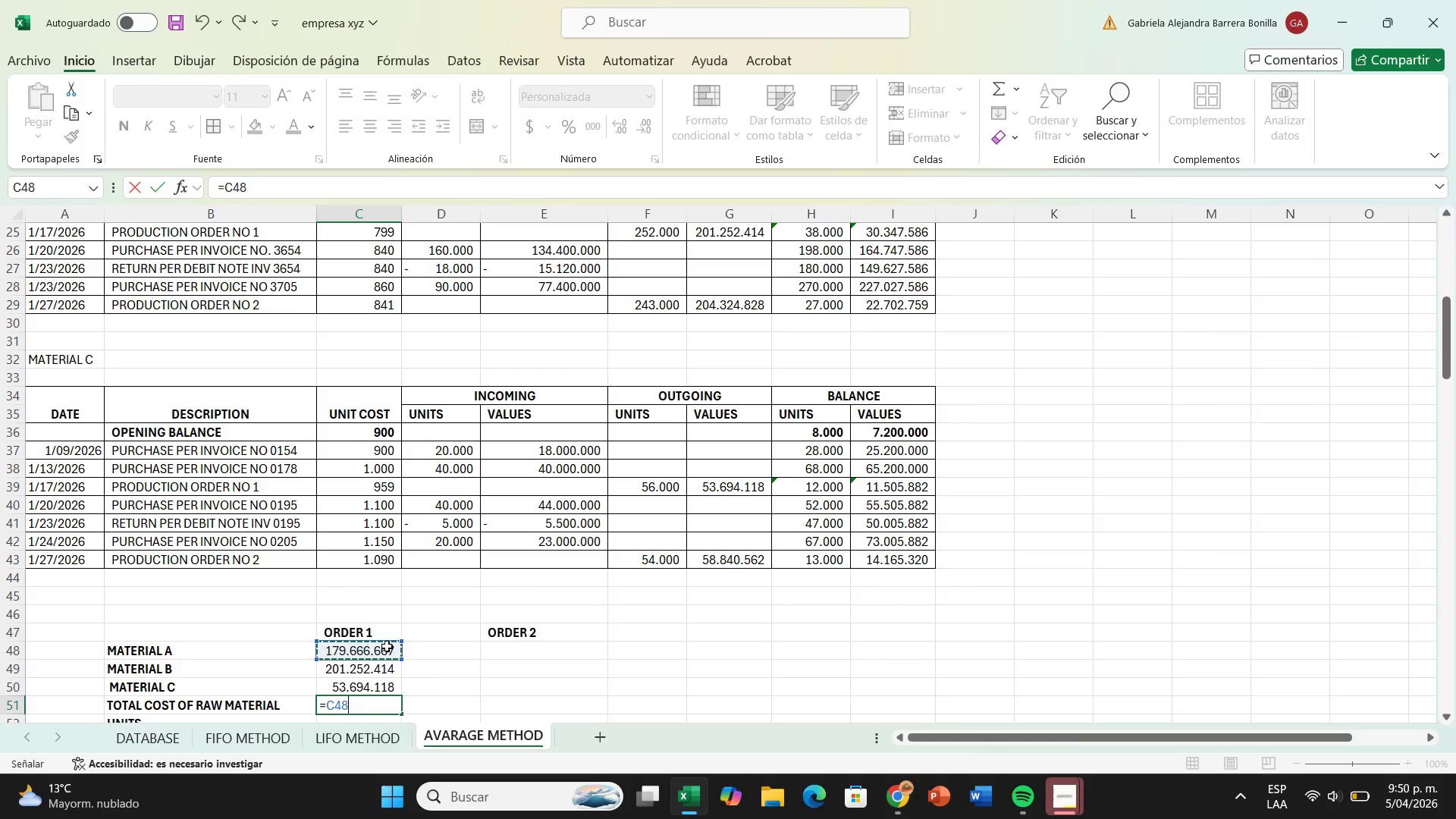 
key(Equal)
 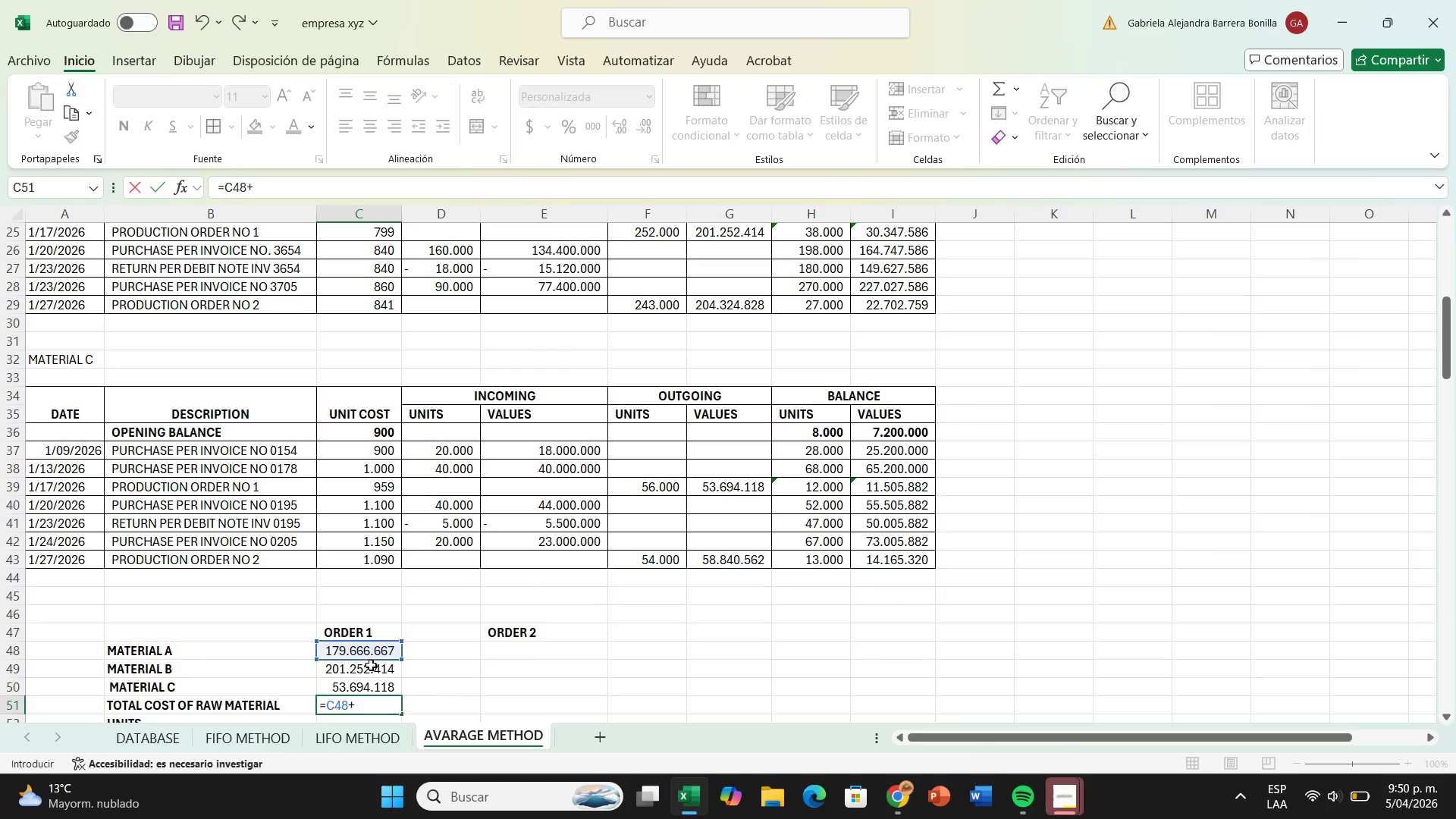 
left_click([371, 667])
 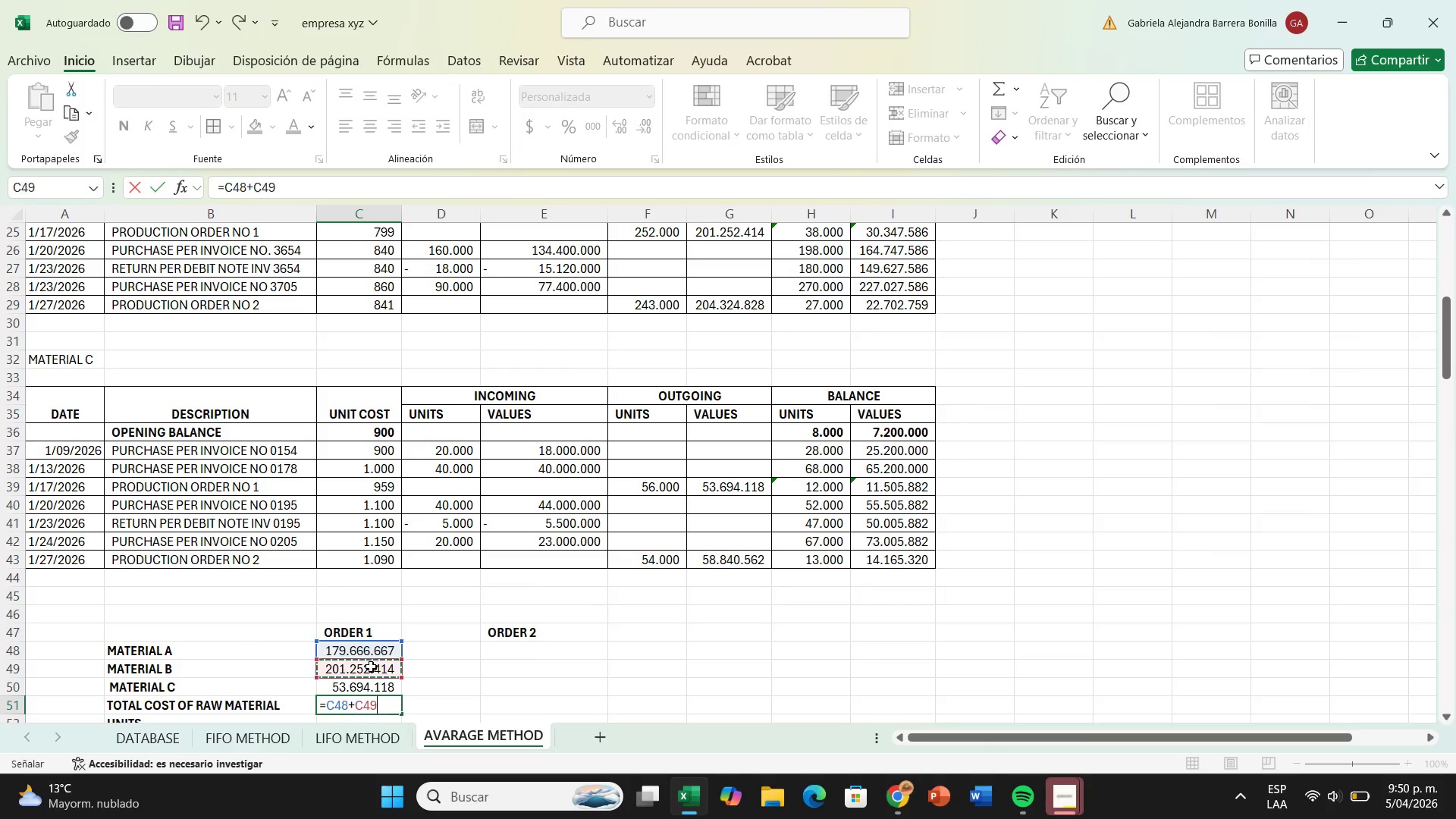 
key(Equal)
 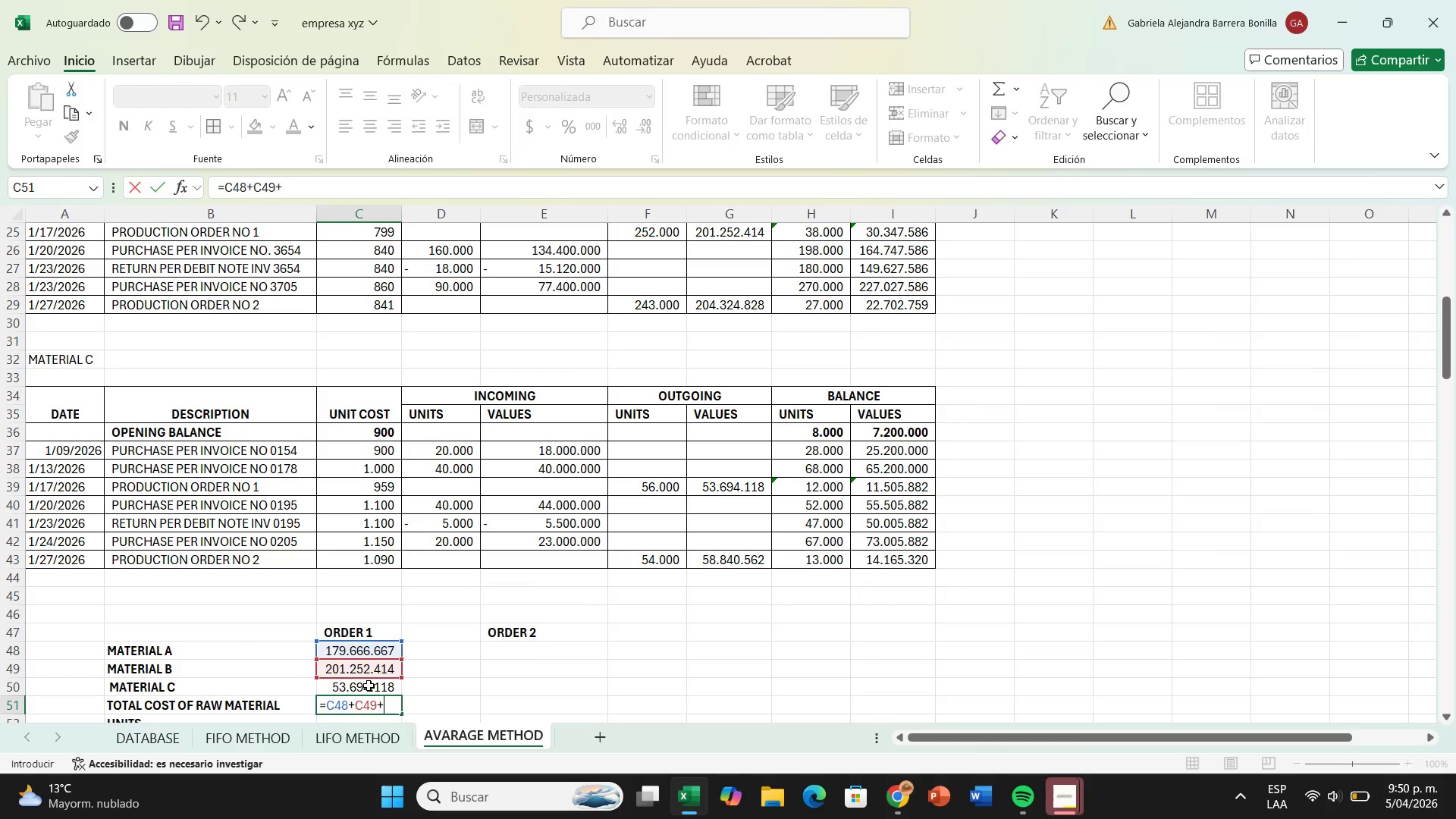 
left_click([369, 687])
 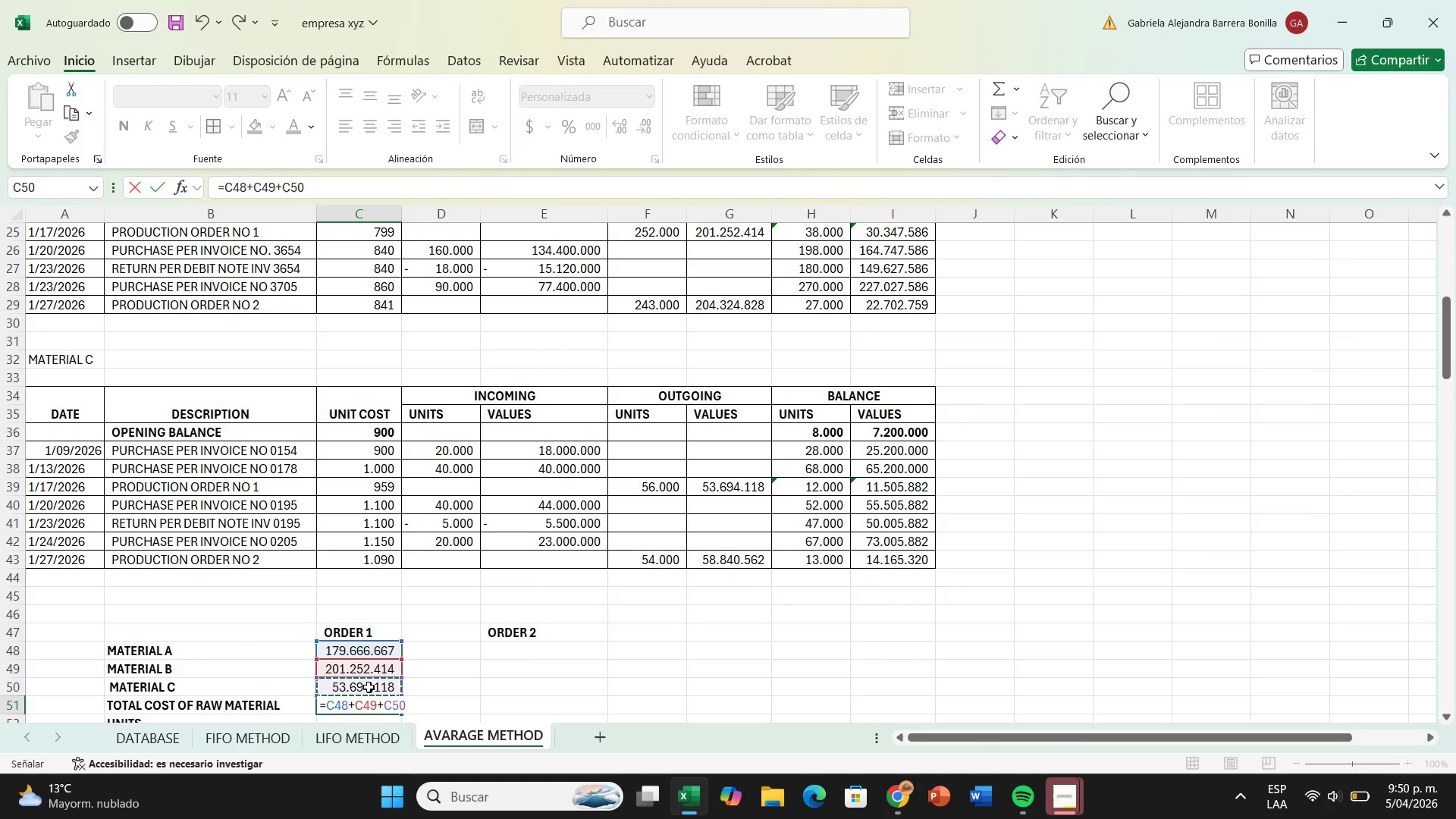 
key(Enter)
 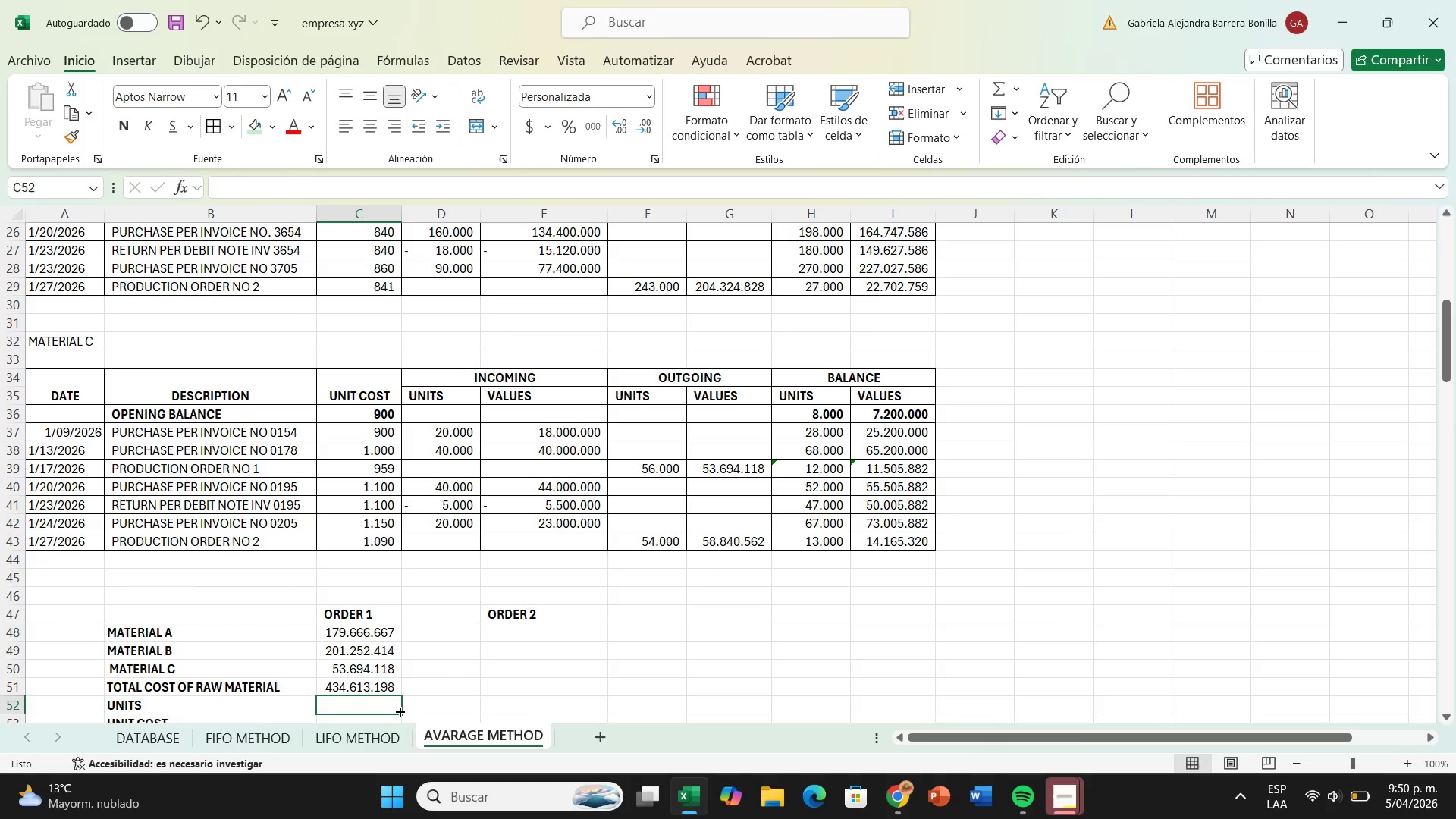 
type(14000)
 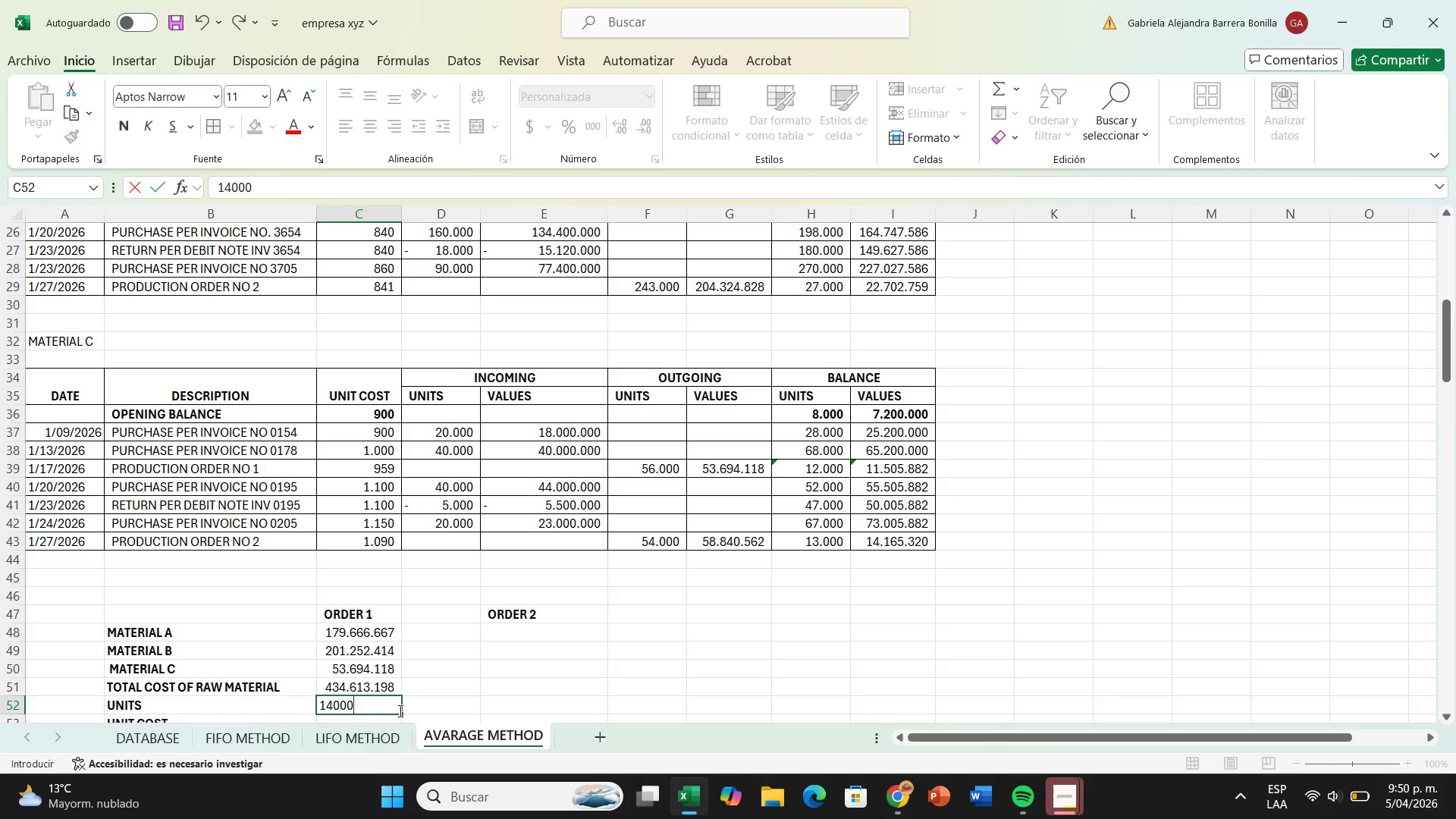 
key(Enter)
 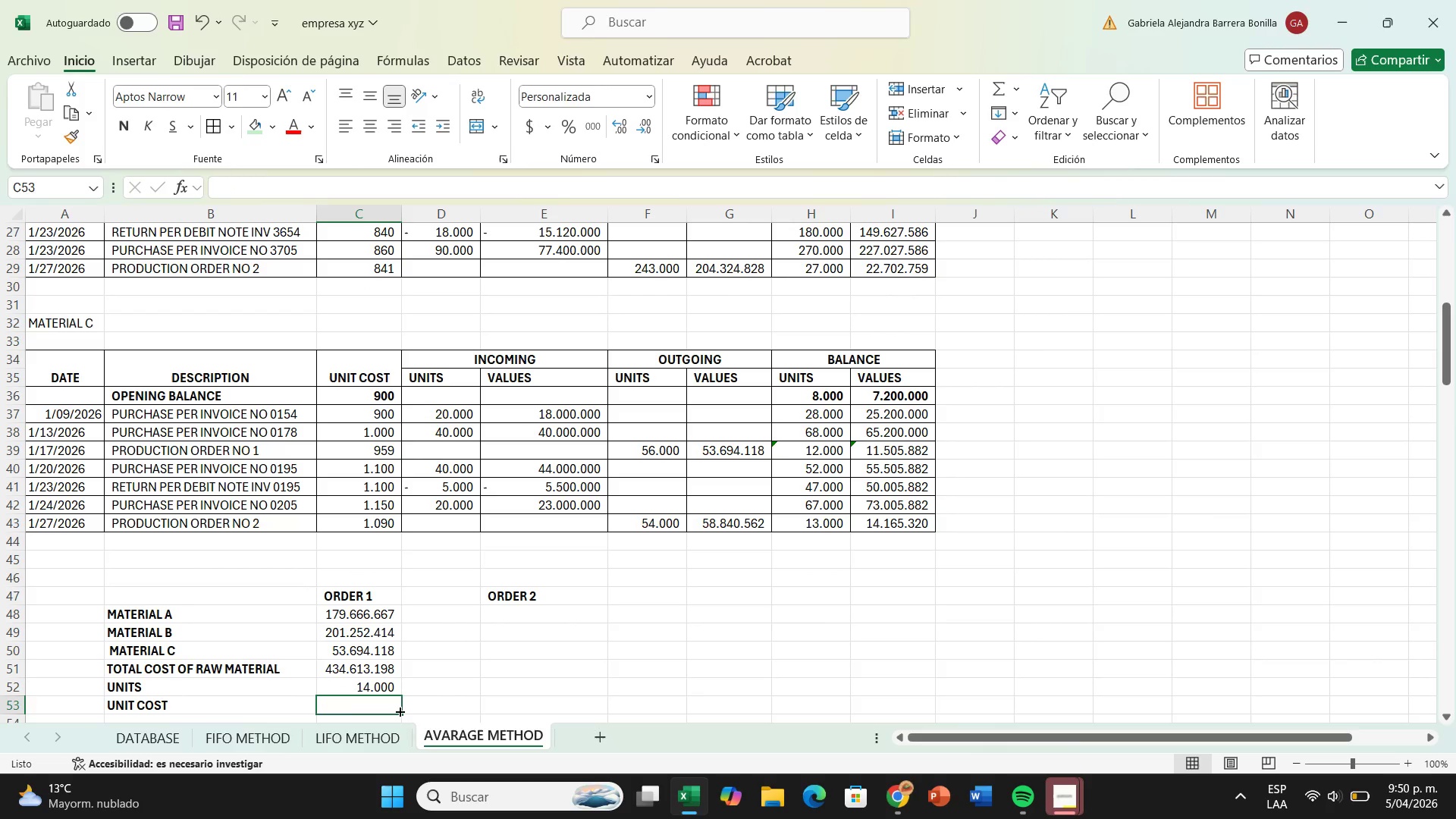 
key(Shift+ShiftRight)
 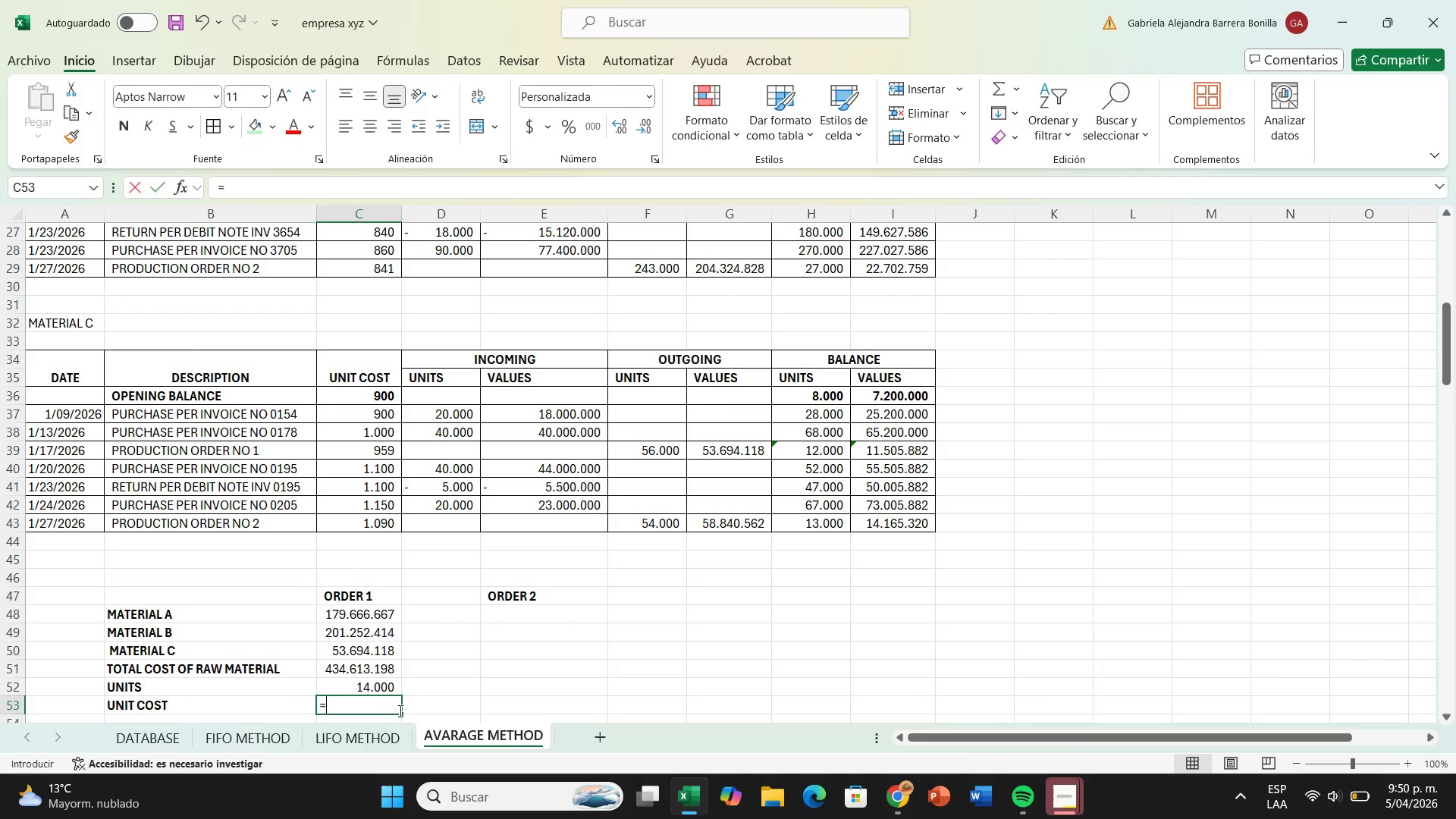 
key(Shift+0)
 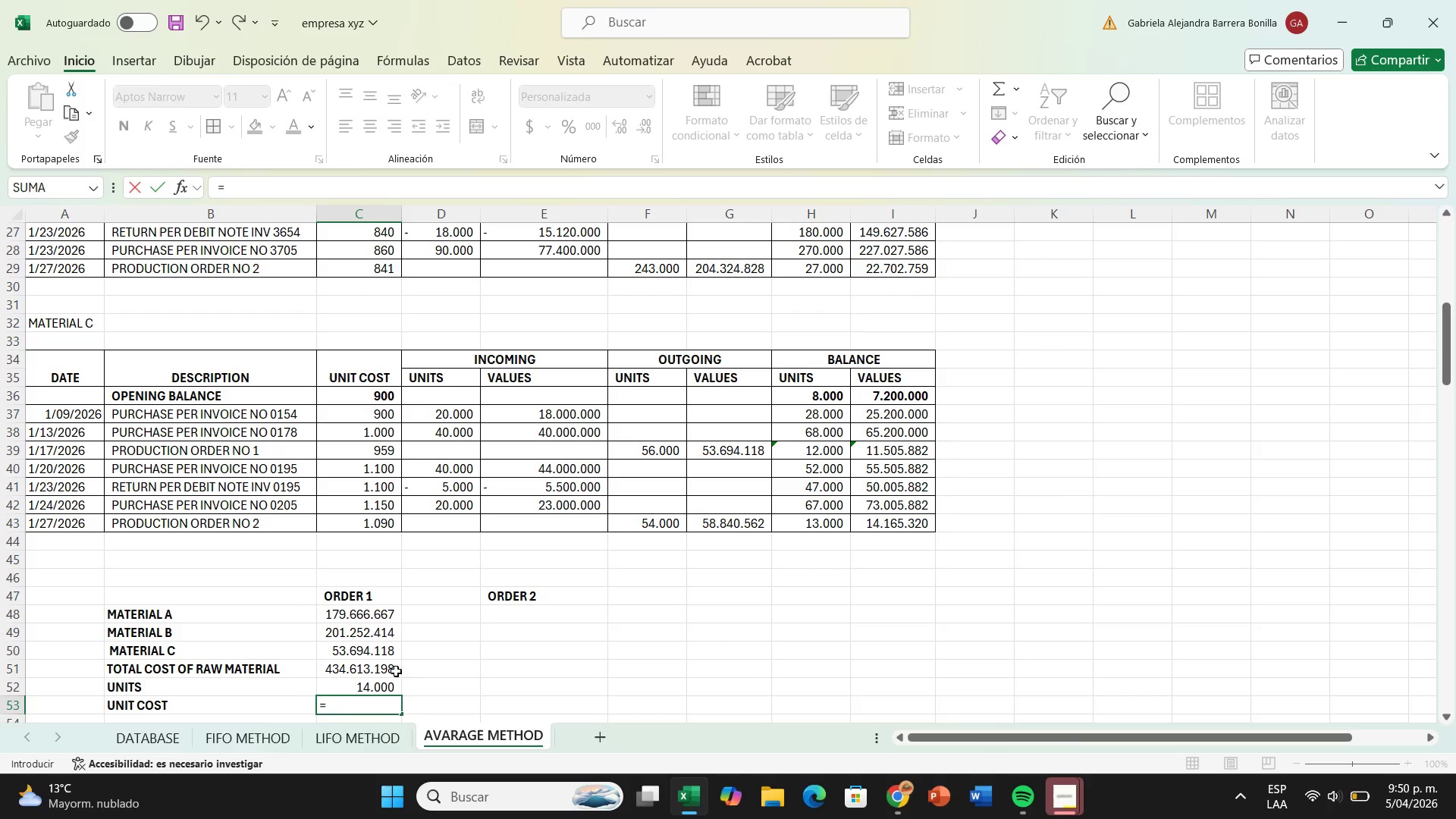 
left_click([361, 666])
 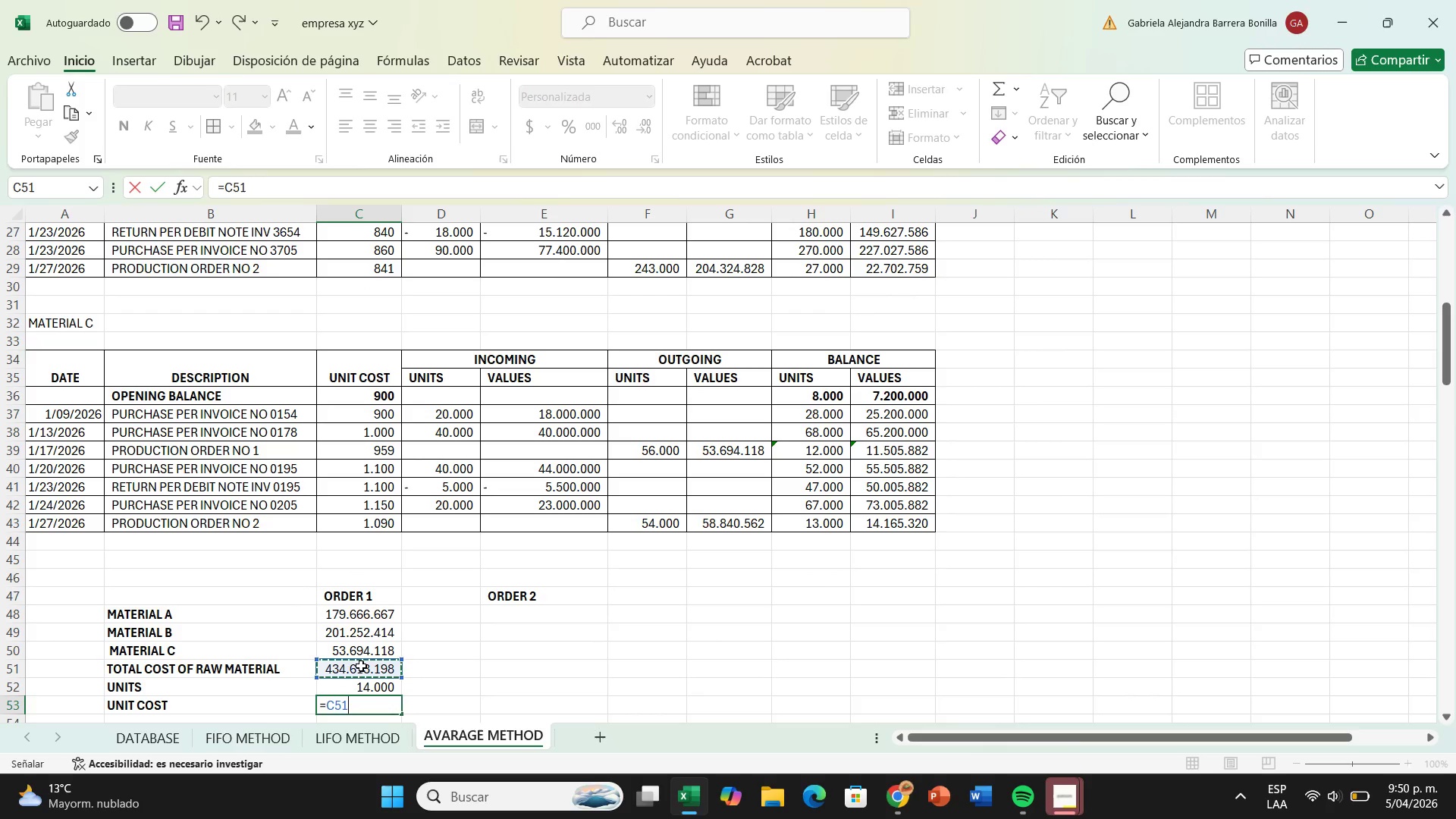 
key(Shift+7)
 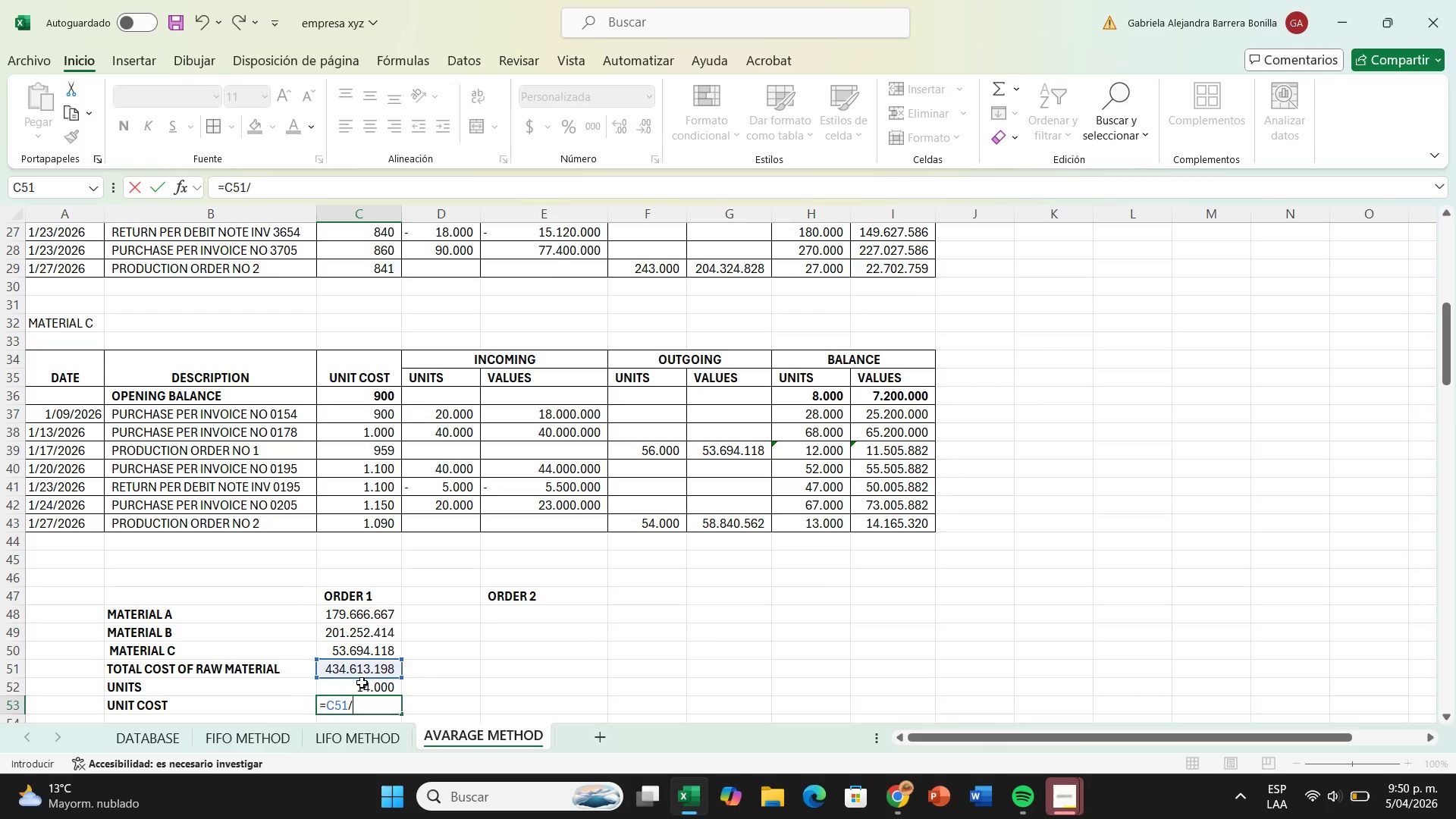 
left_click([362, 684])
 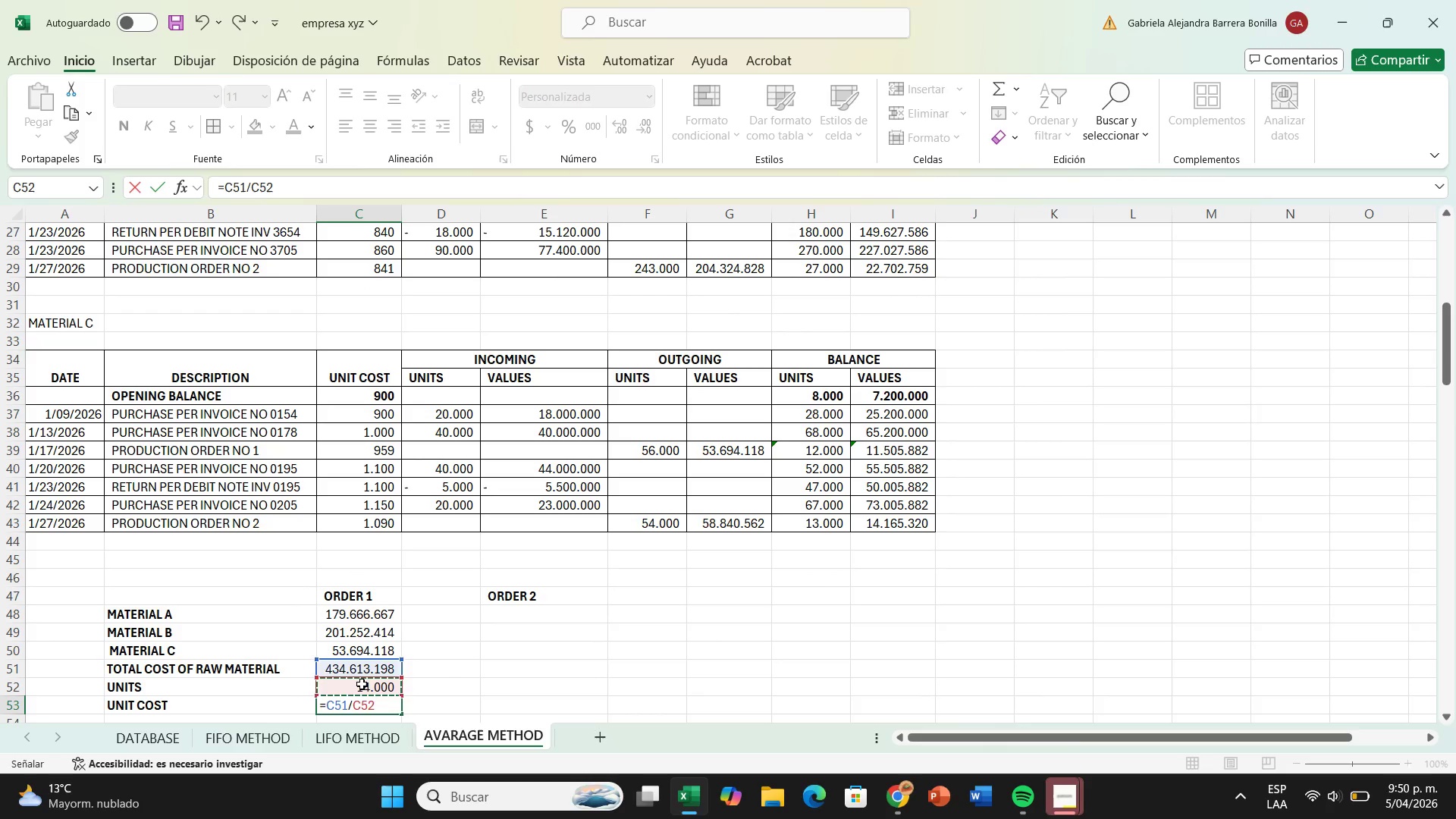 
key(Enter)
 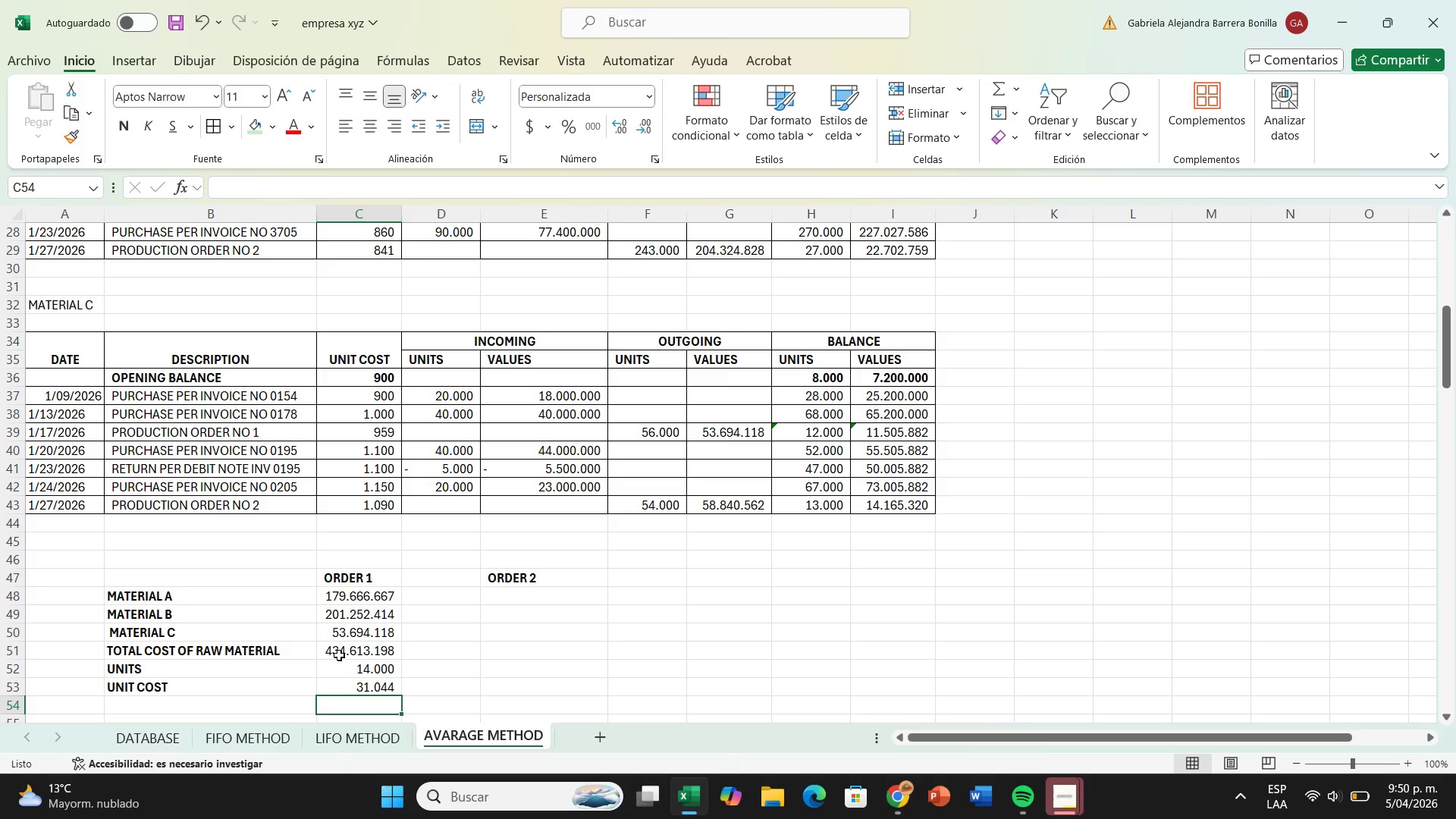 
left_click([339, 653])
 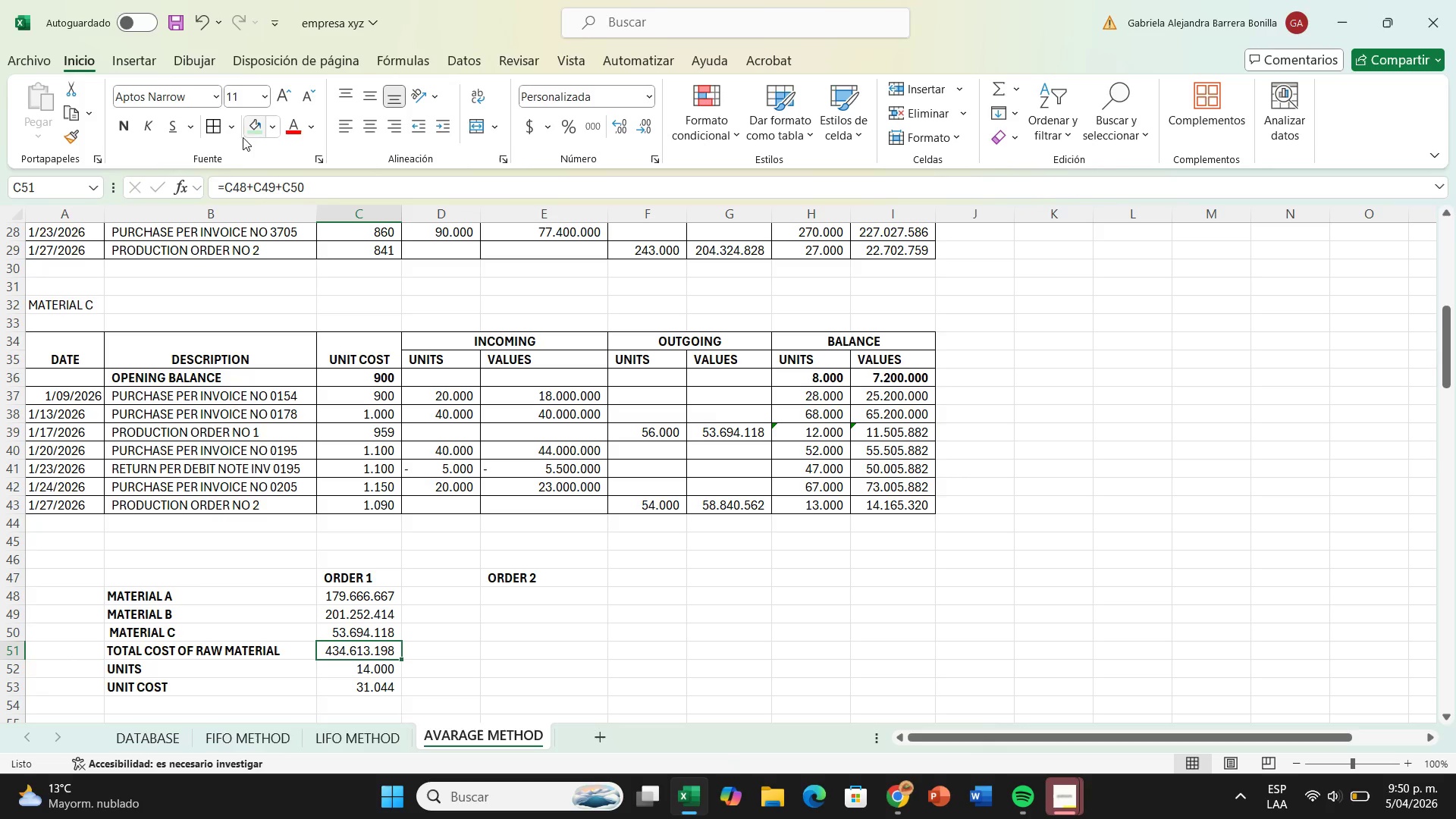 
left_click([237, 134])
 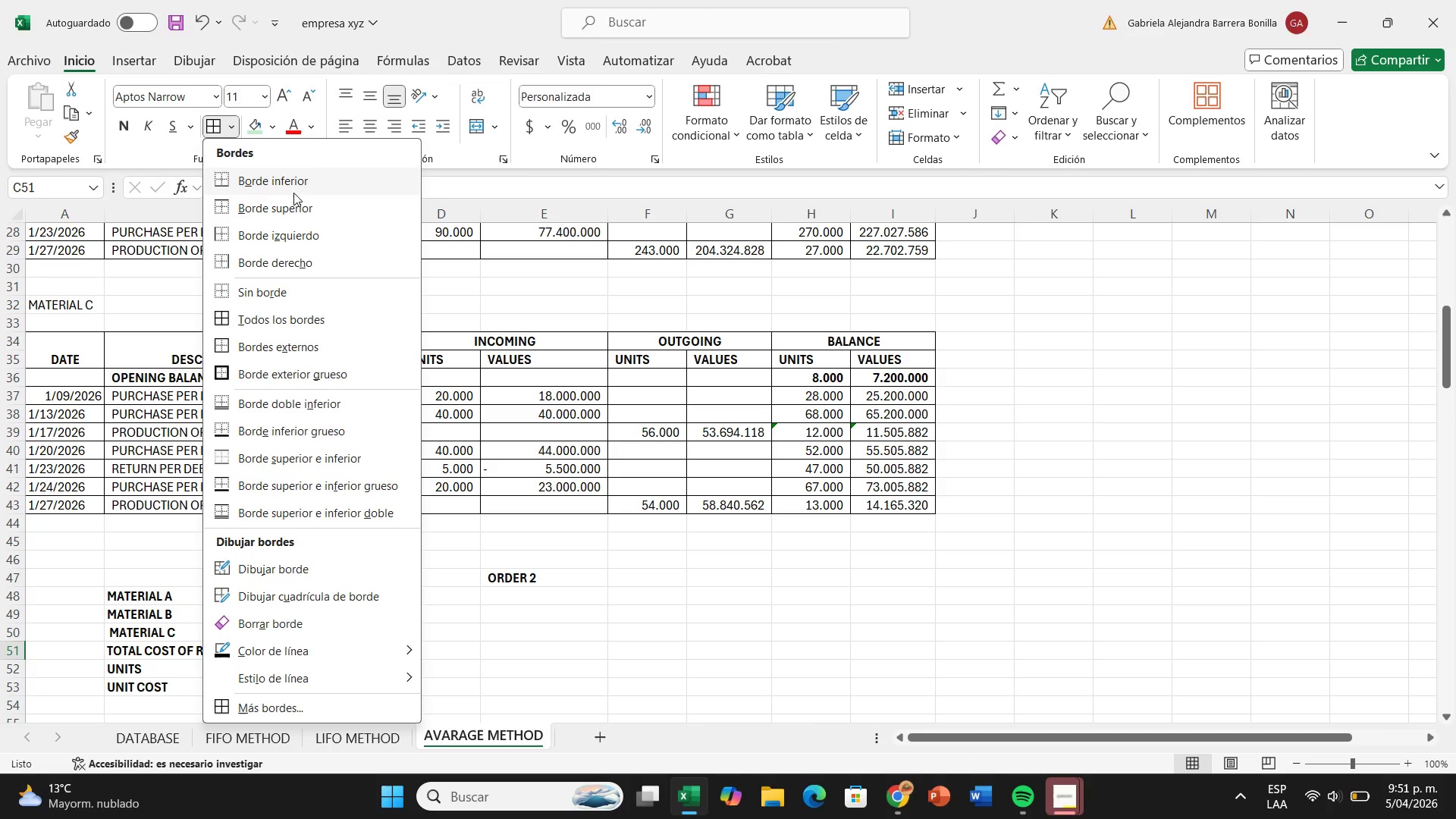 
left_click([295, 178])
 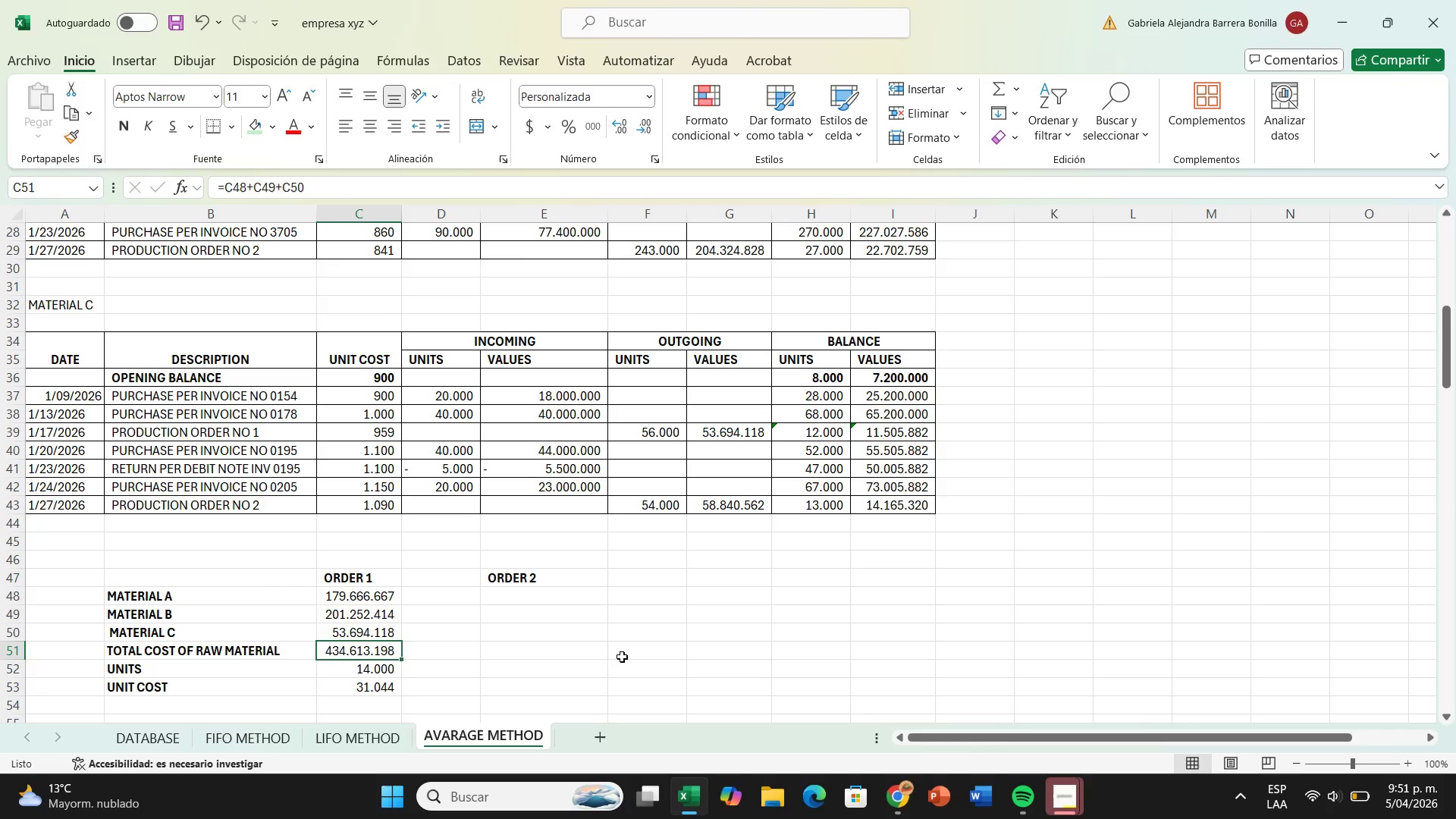 
left_click([614, 650])
 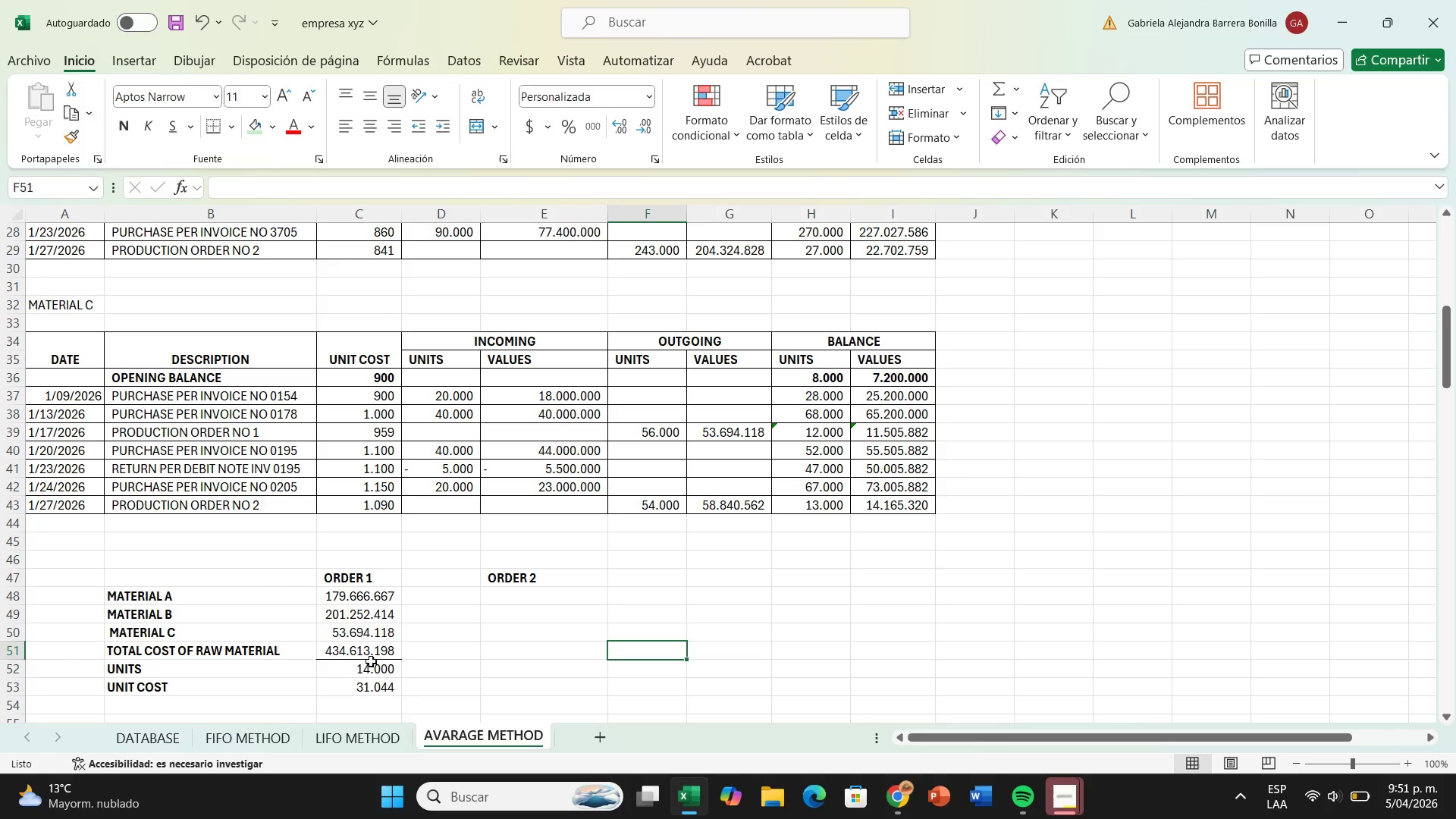 
left_click([367, 656])
 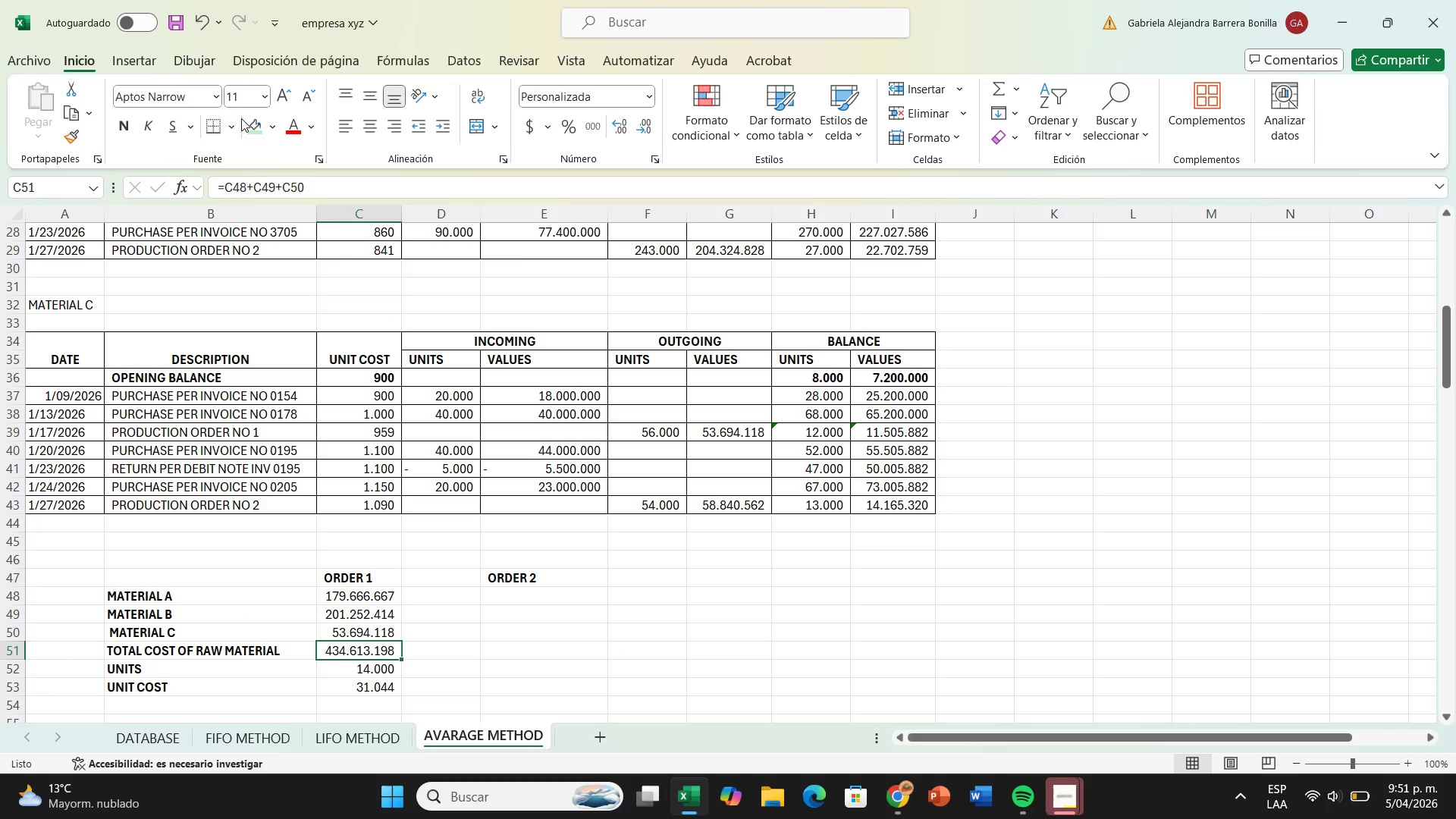 
double_click([231, 133])
 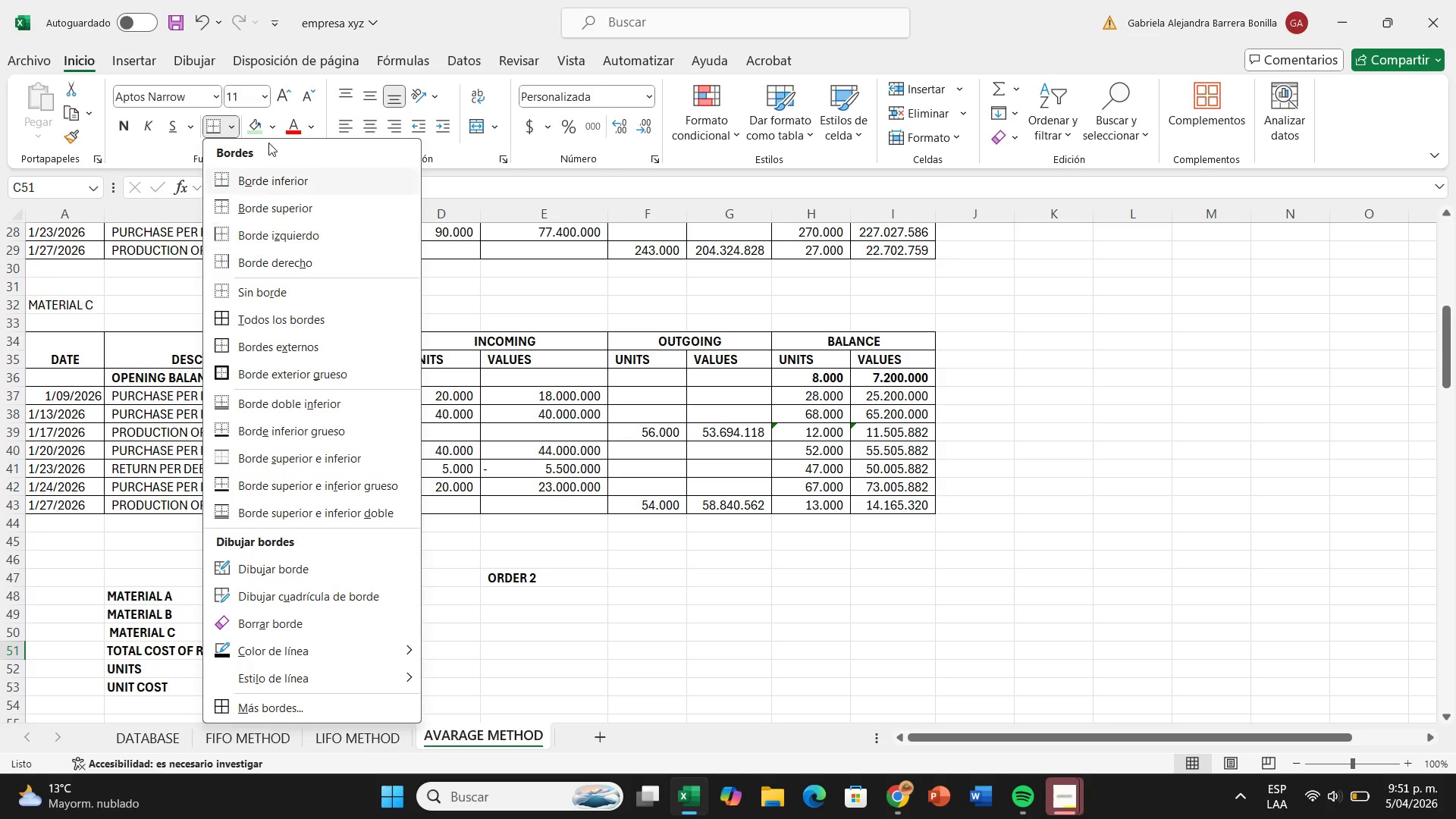 
left_click([296, 209])
 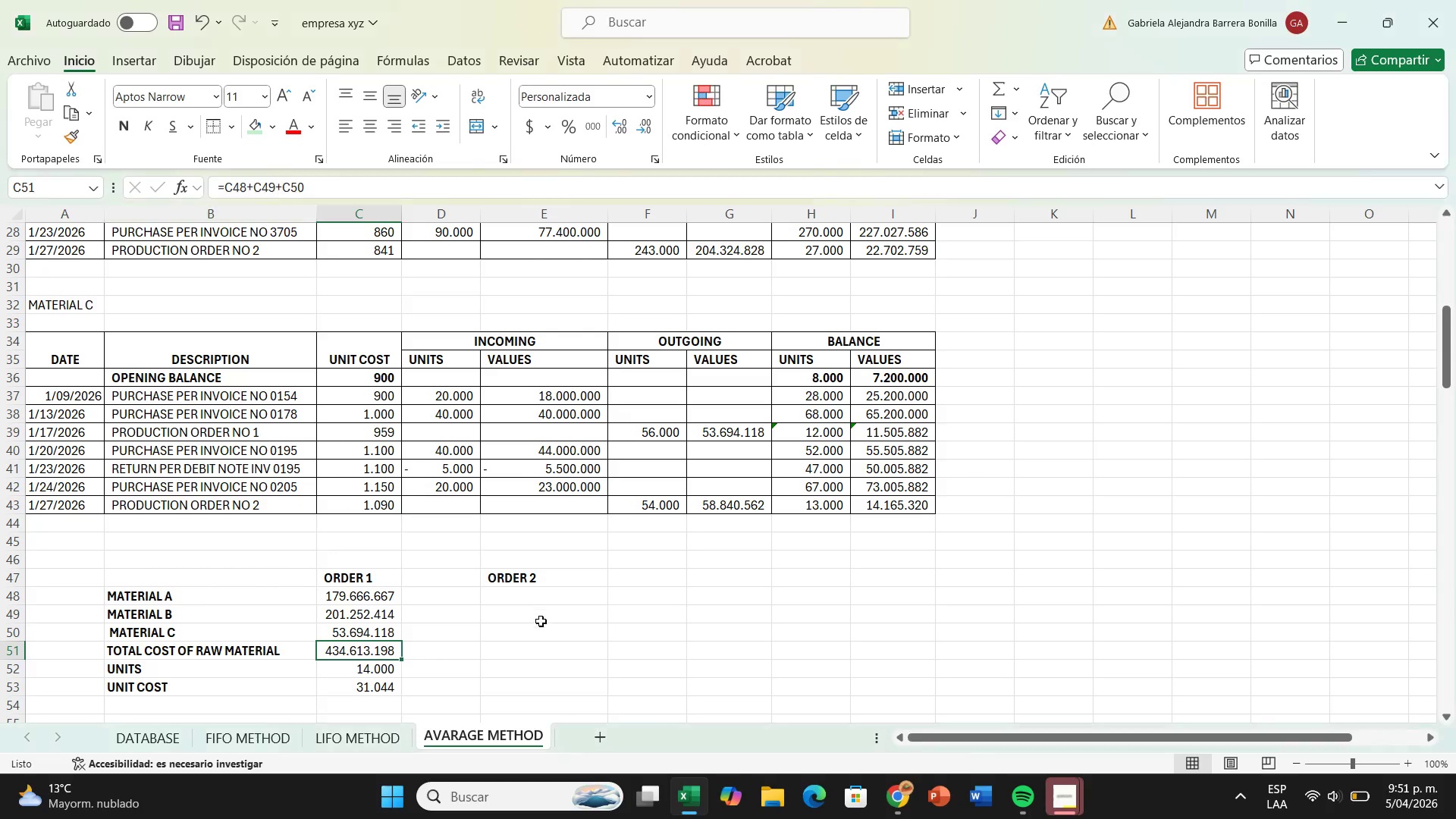 
left_click([541, 629])
 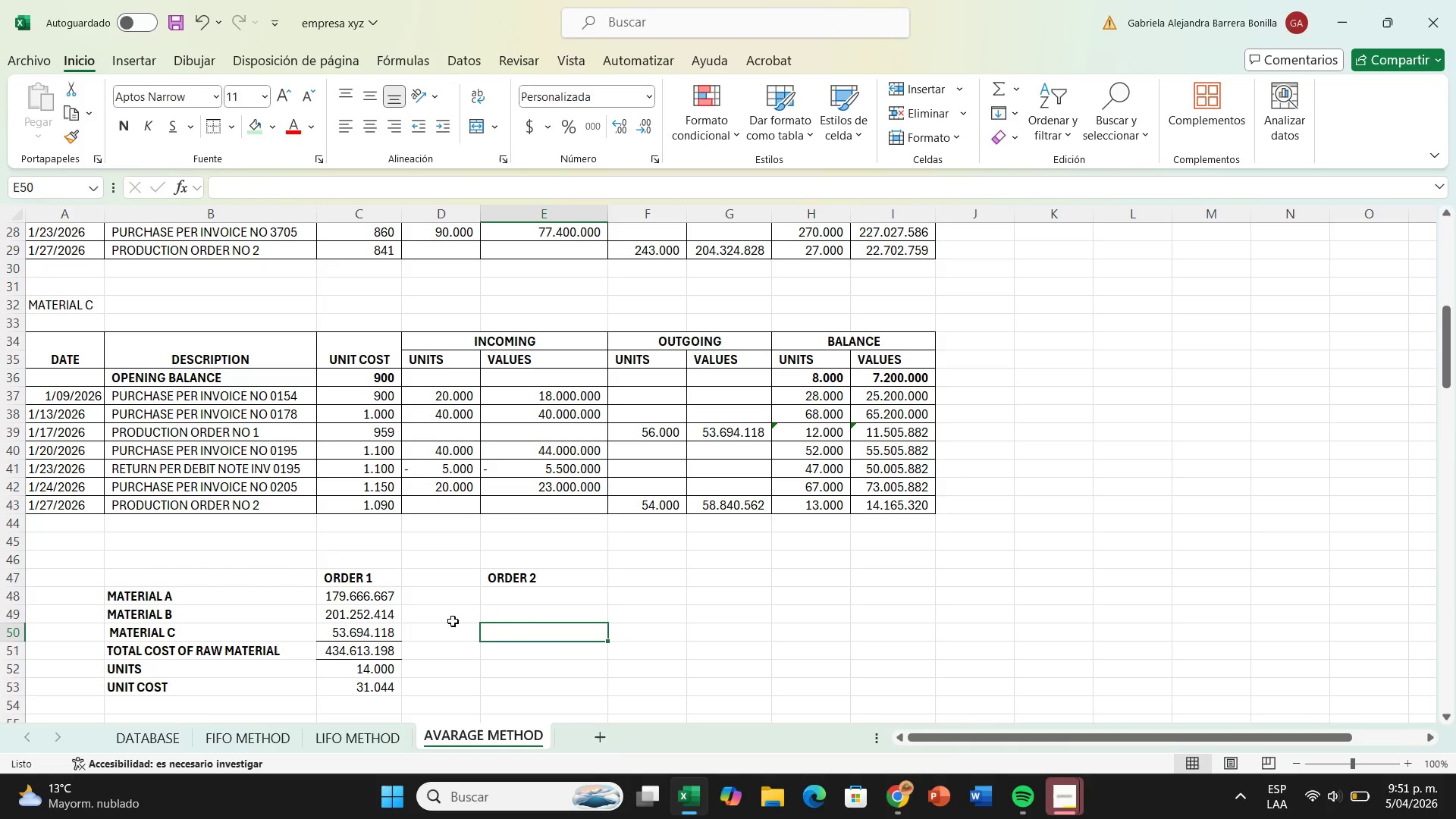 
left_click([494, 598])
 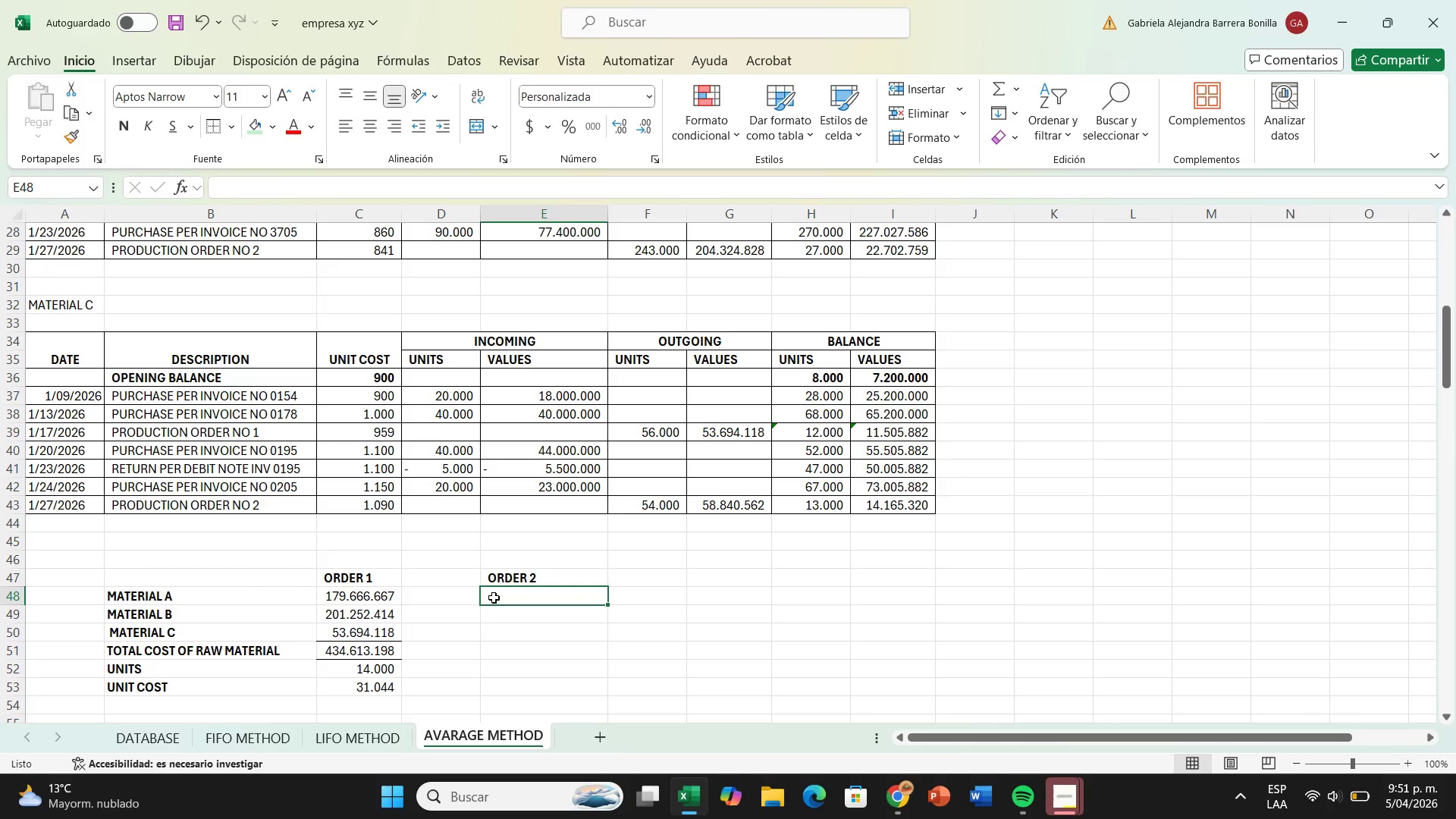 
key(Shift+ShiftRight)
 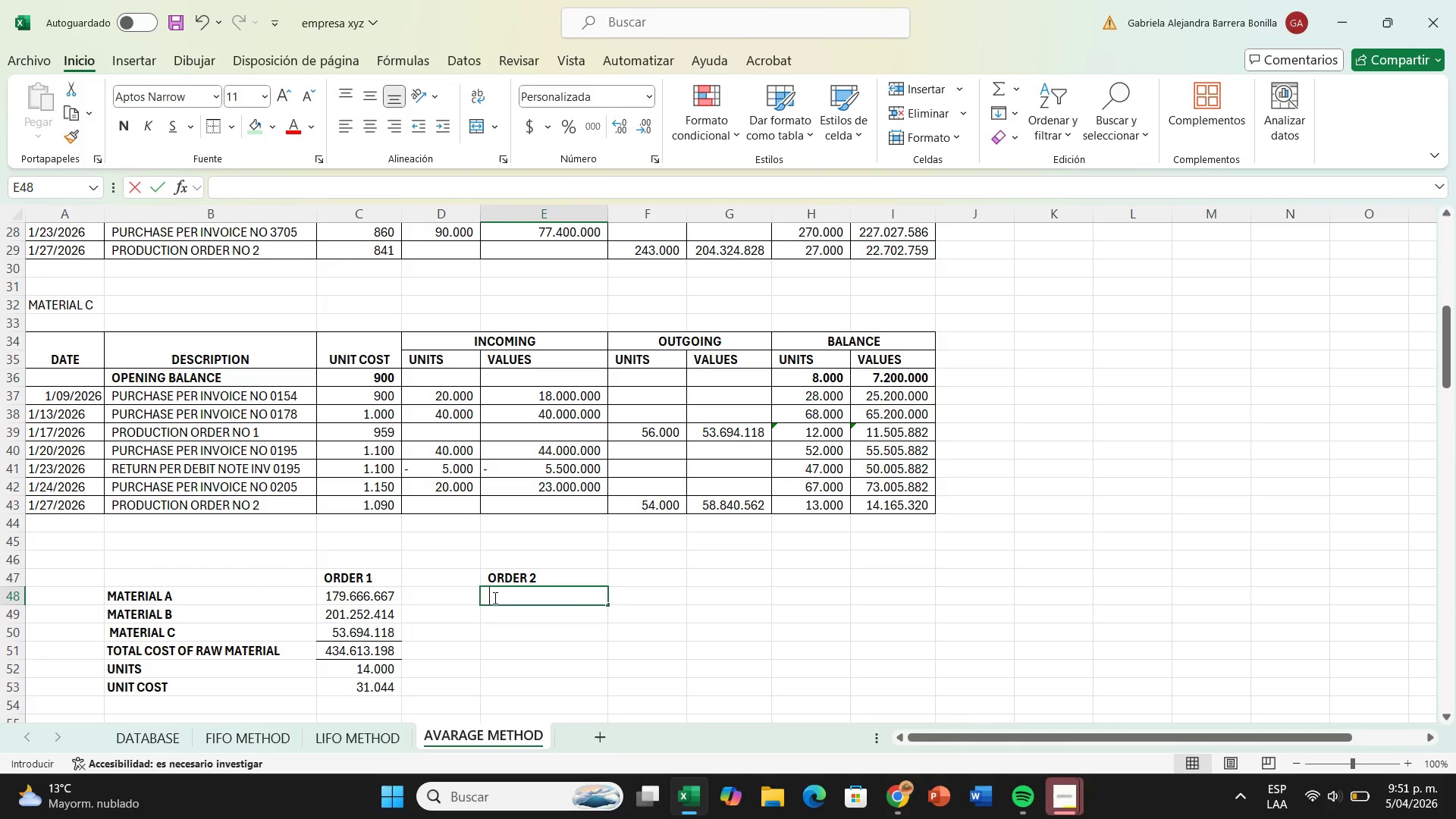 
key(Shift+BracketLeft)
 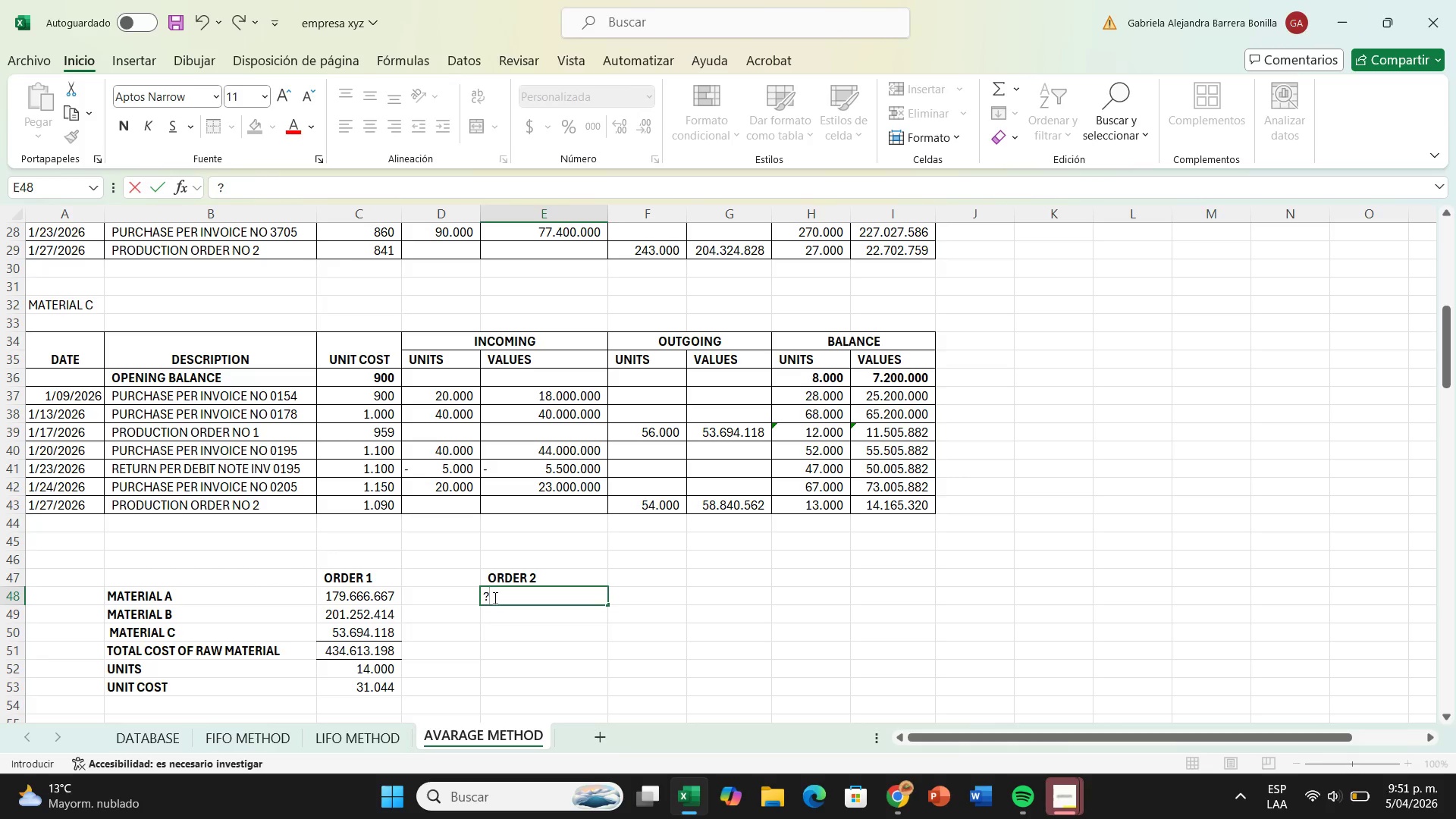 
key(Backspace)
 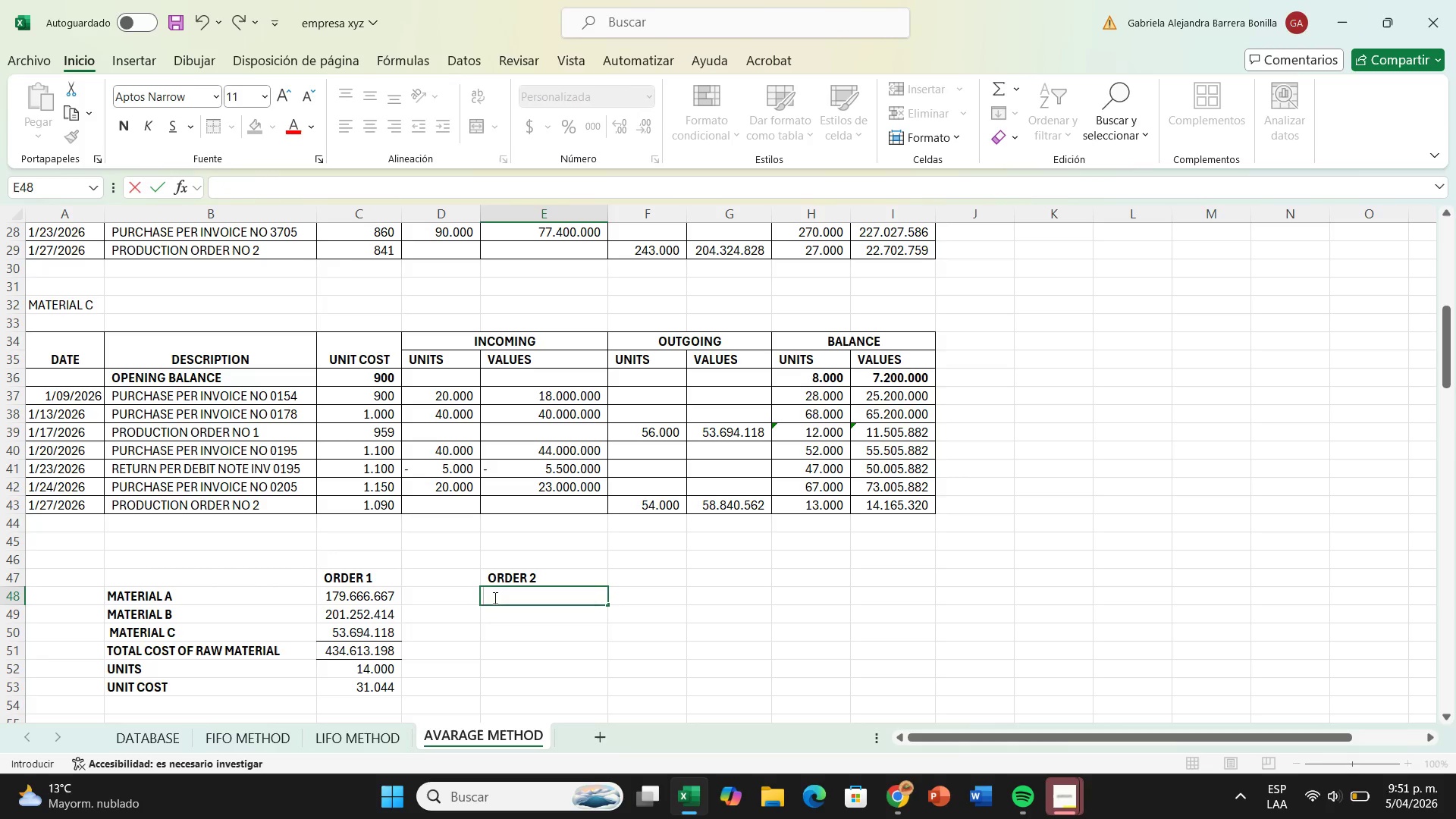 
key(Shift+0)
 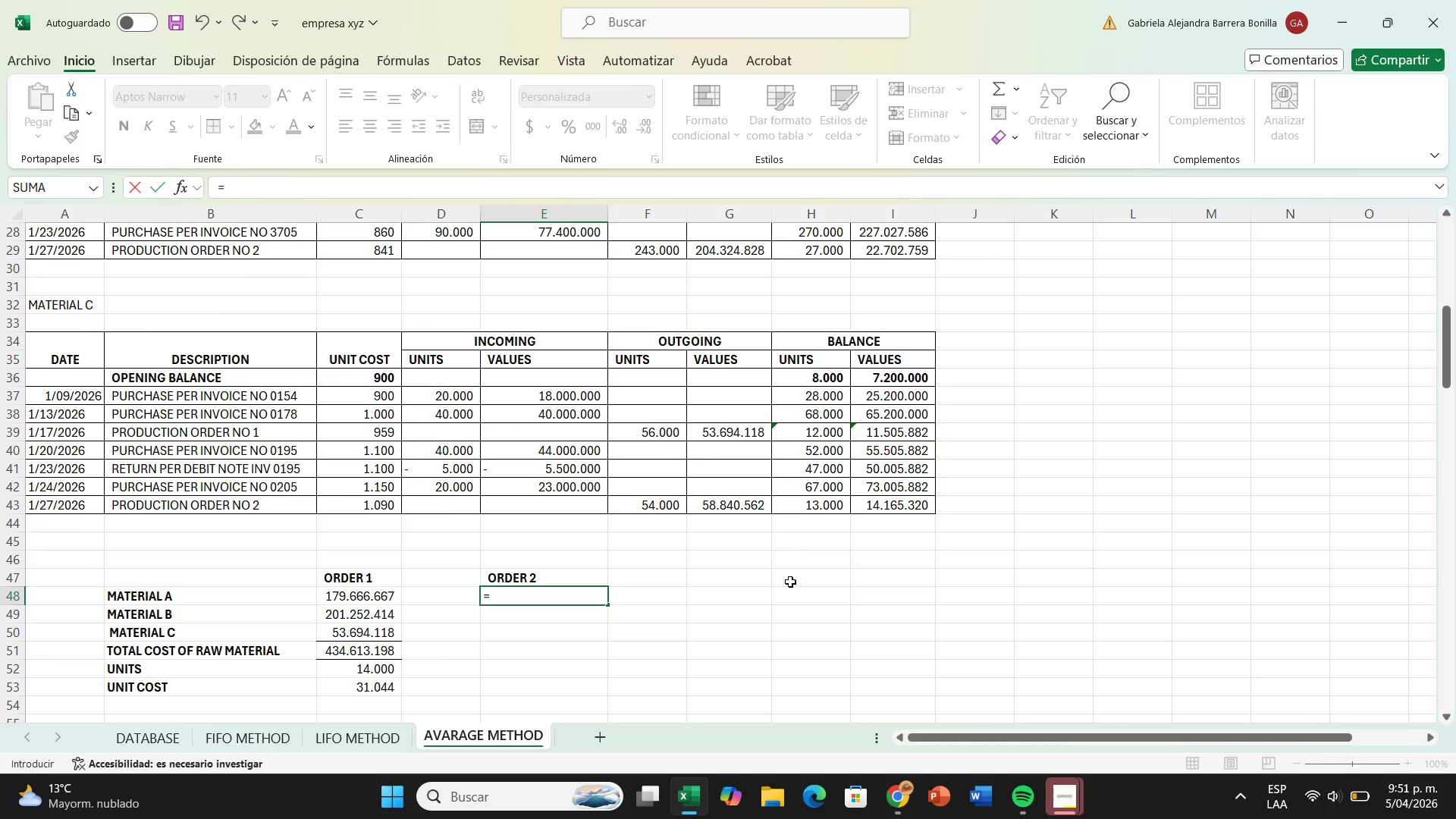 
scroll: coordinate [781, 576], scroll_direction: up, amount: 8.0
 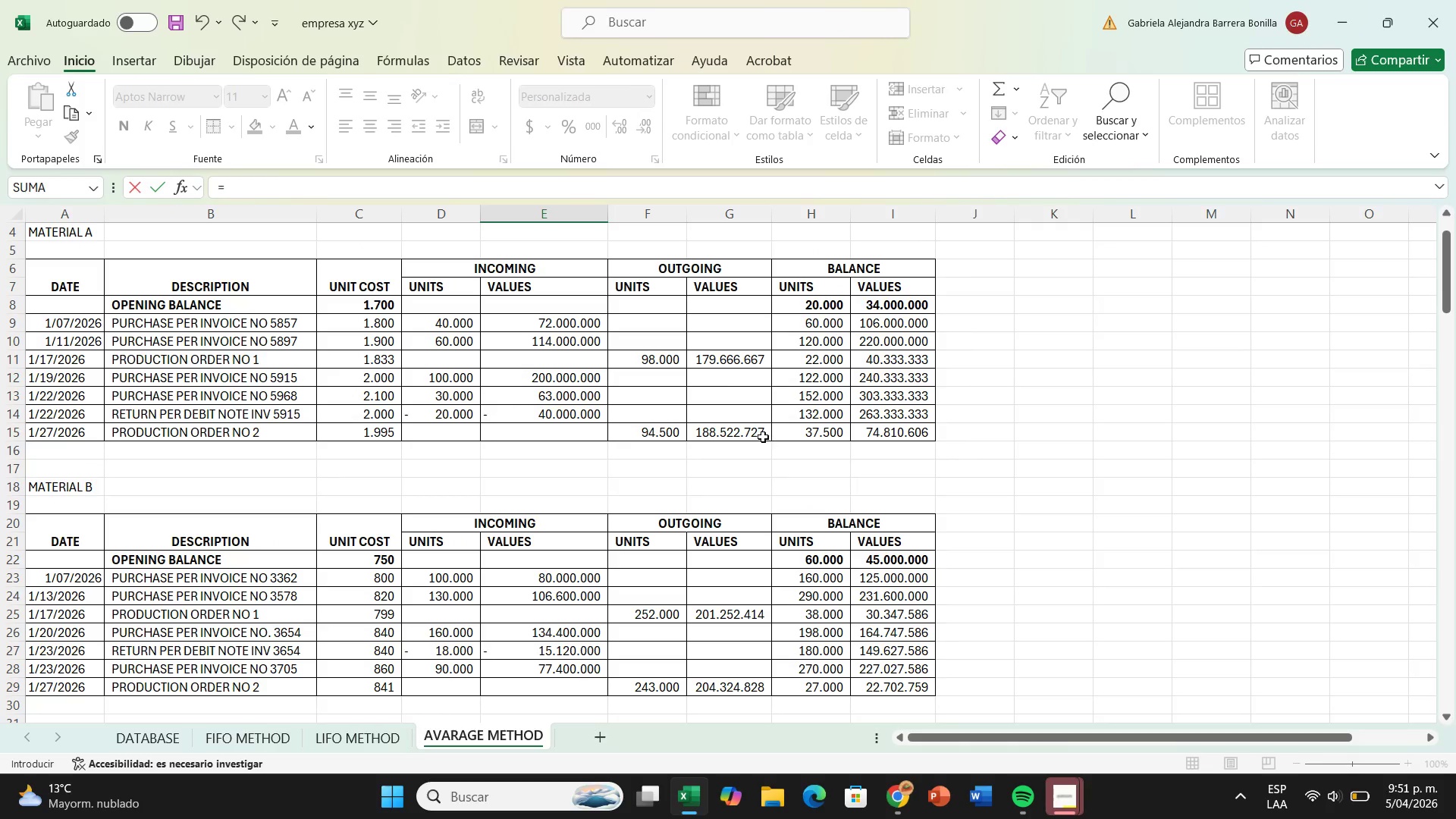 
left_click([762, 435])
 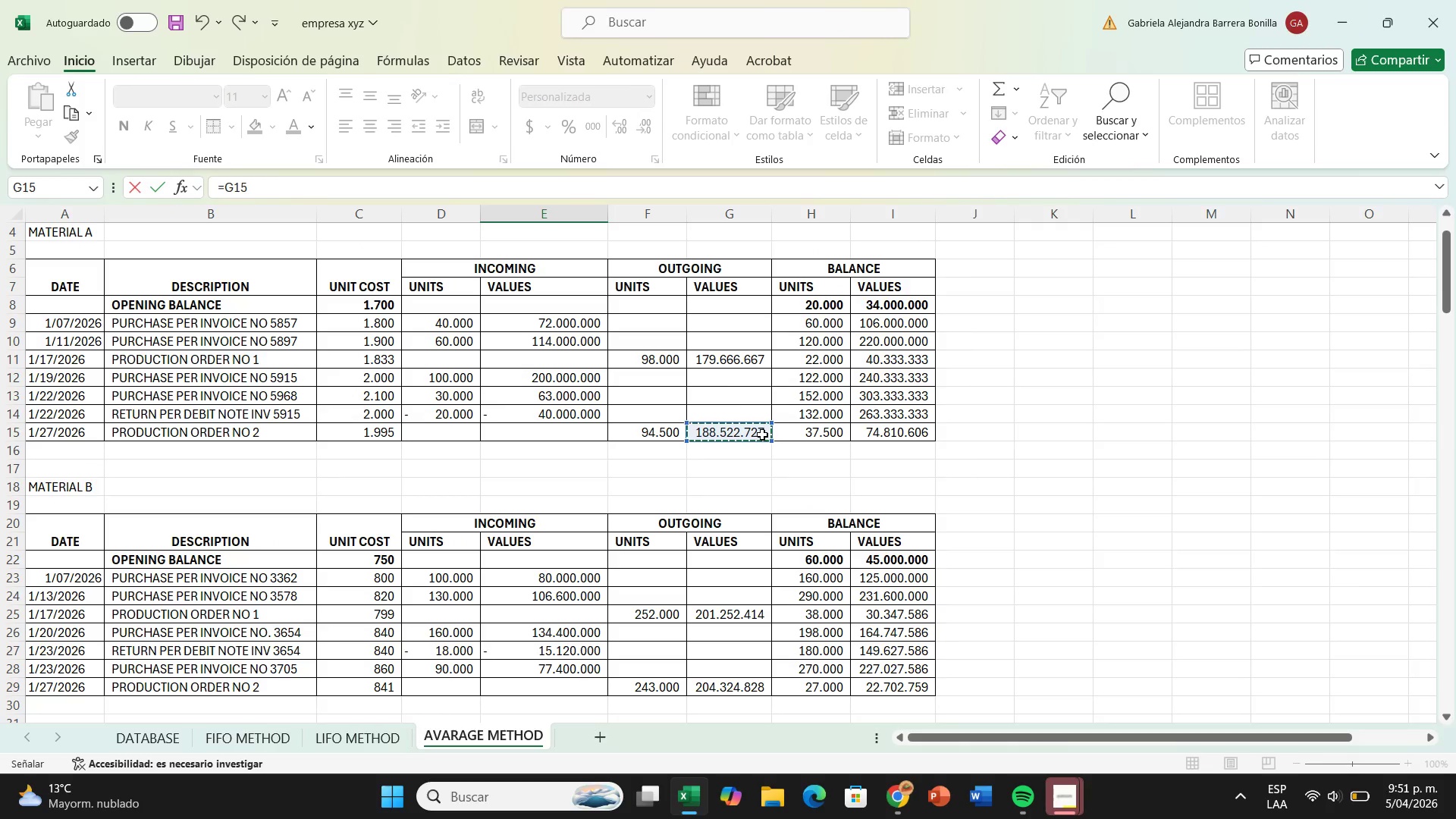 
key(Equal)
 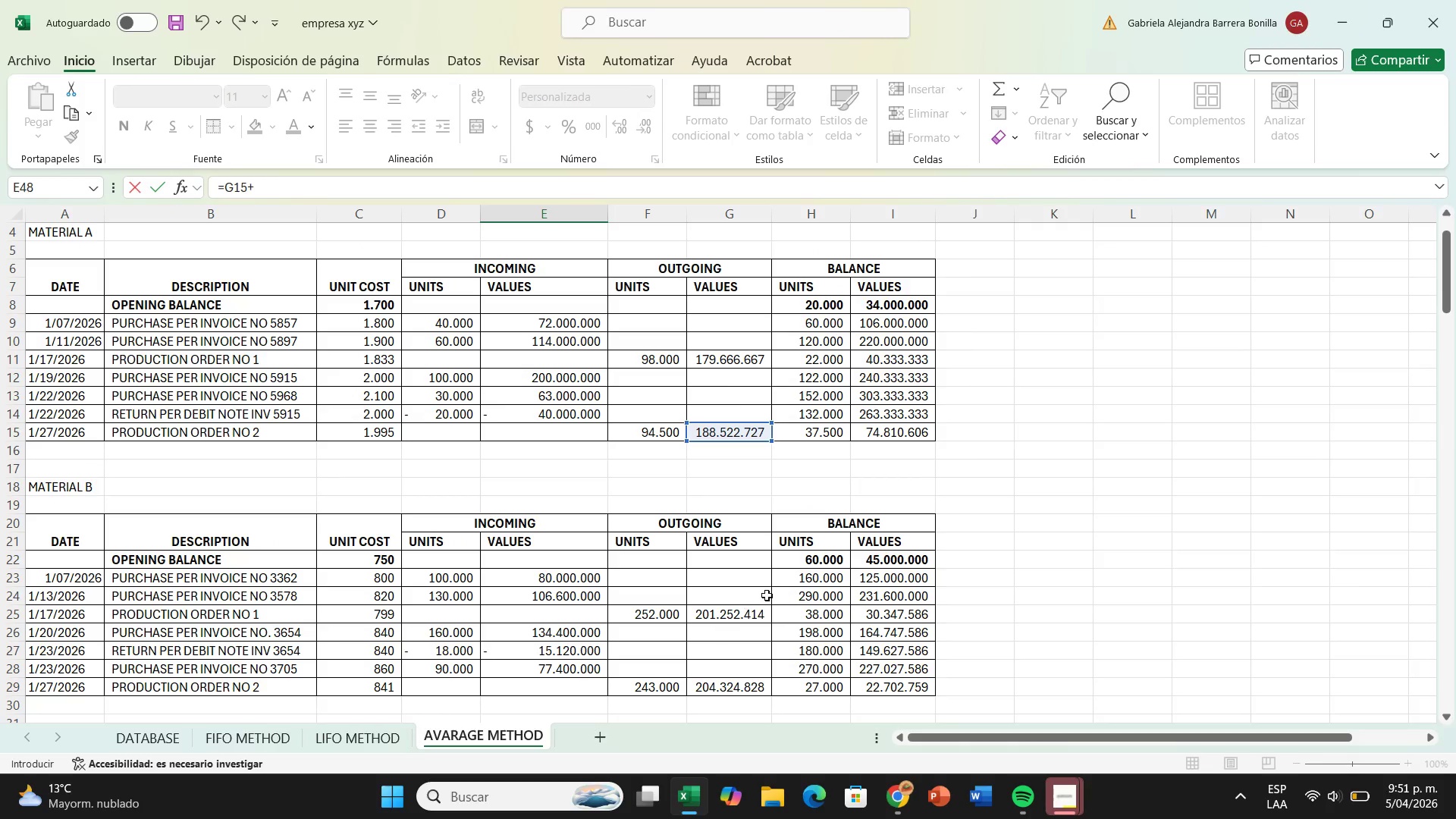 
key(Backspace)
 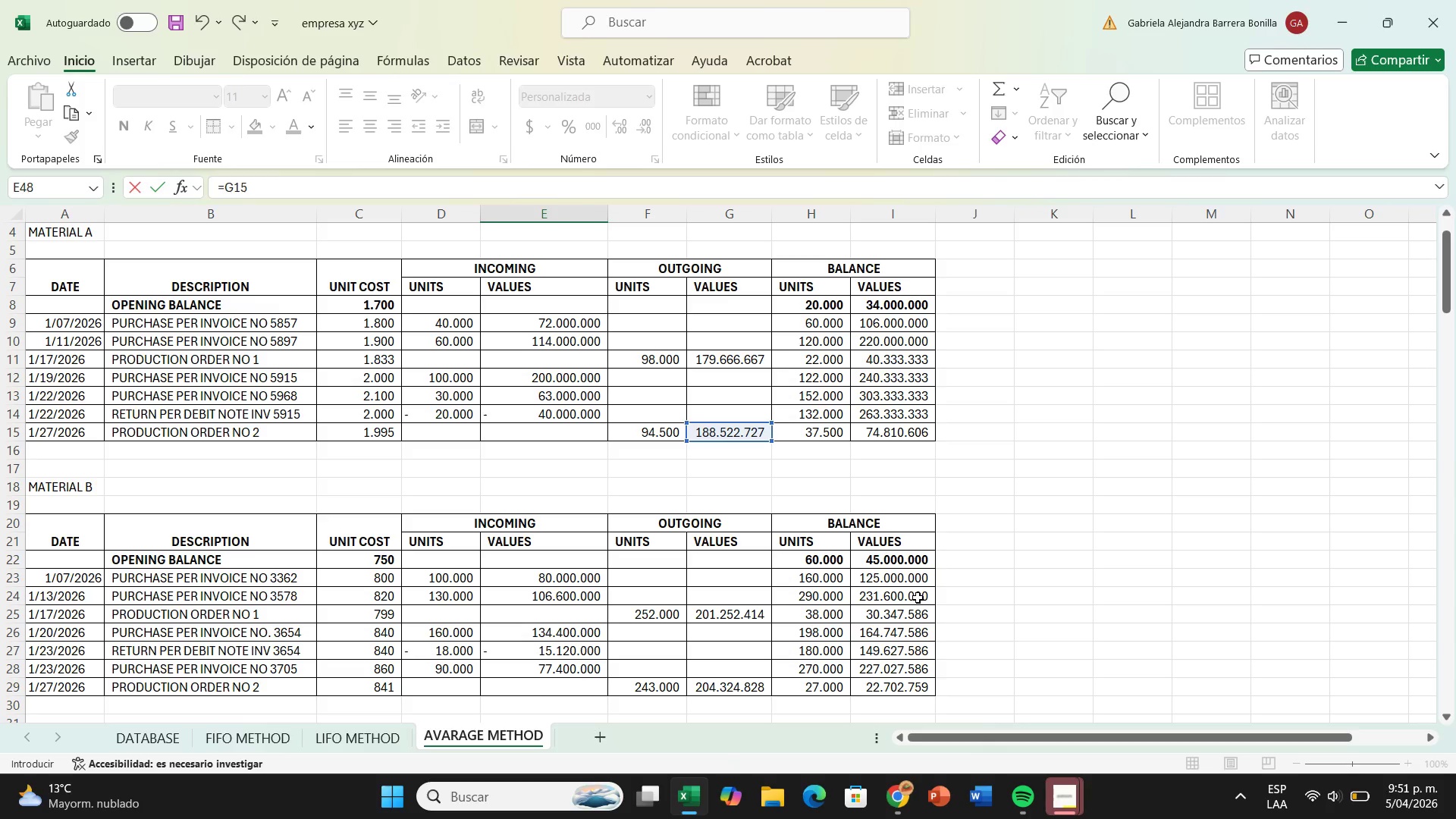 
key(Enter)
 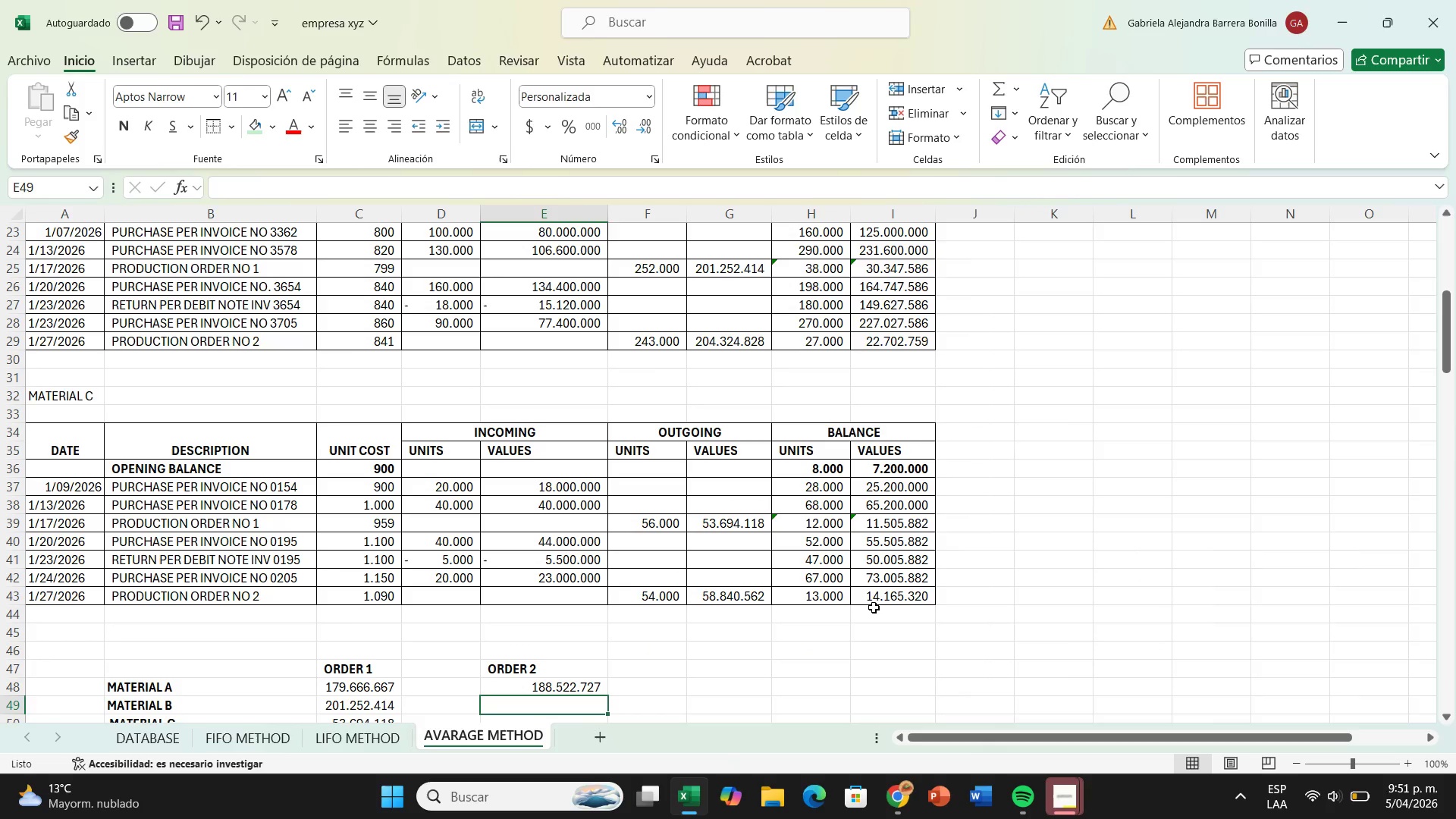 
key(Shift+0)
 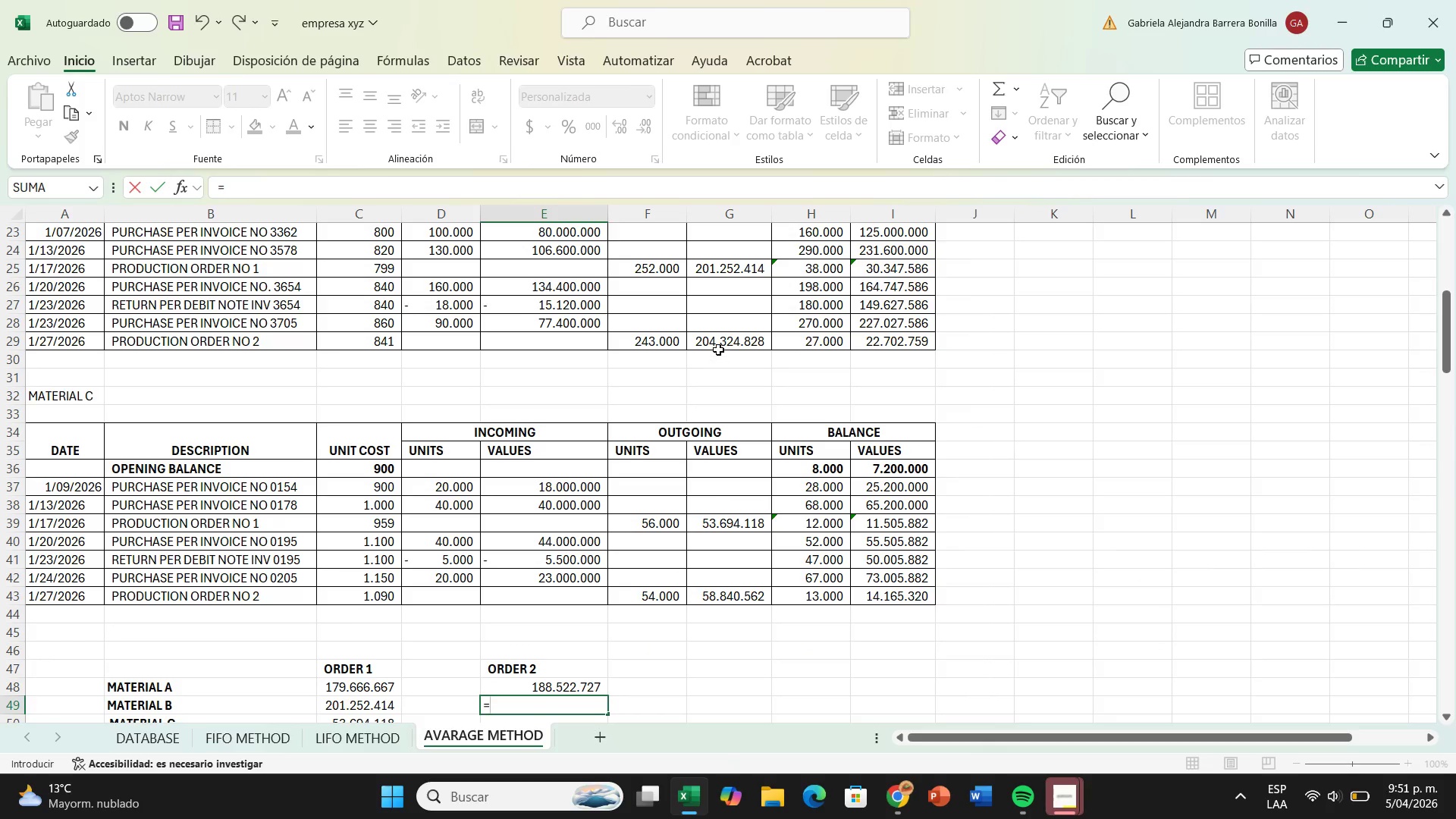 
left_click([718, 341])
 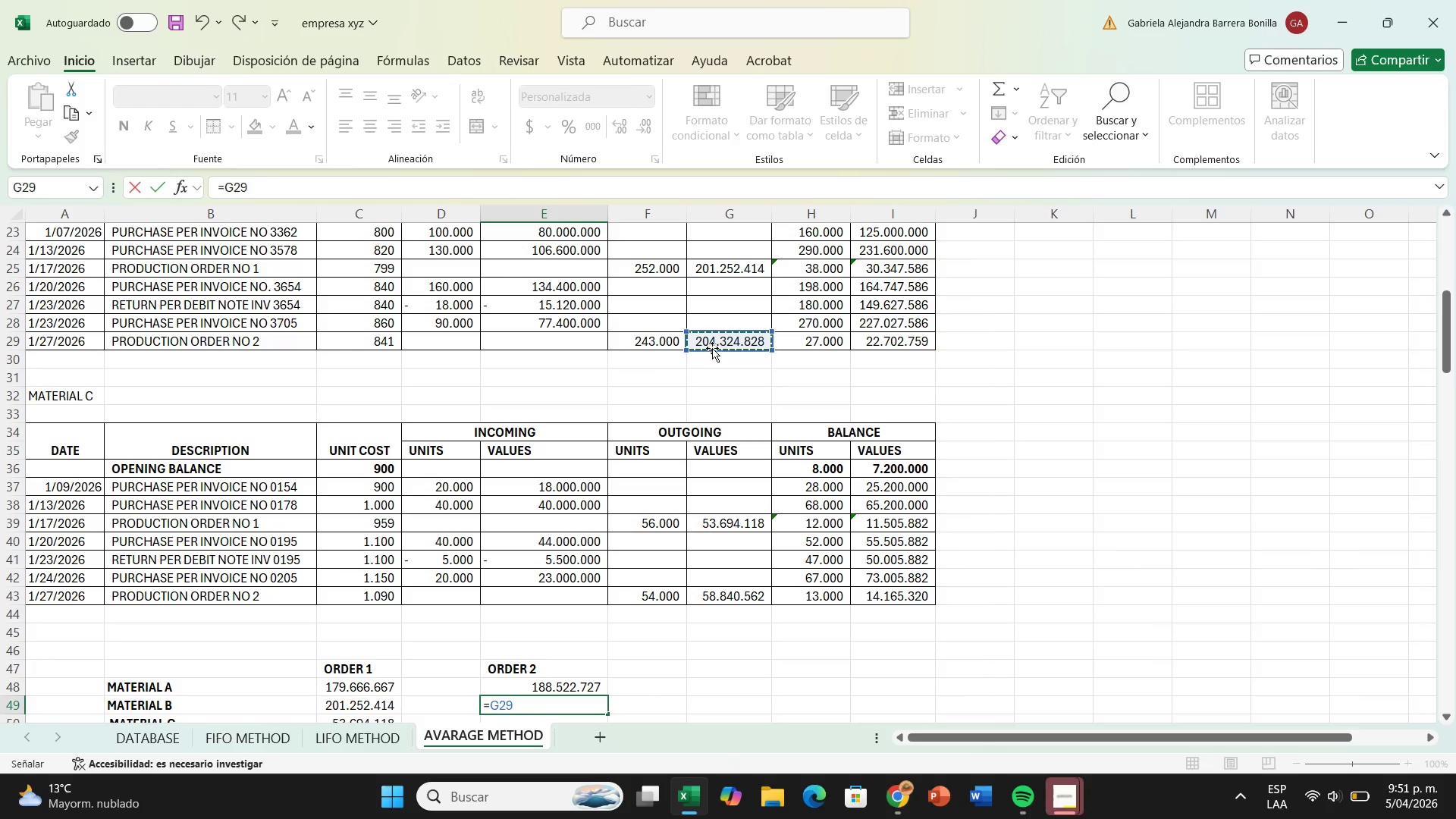 
key(Enter)
 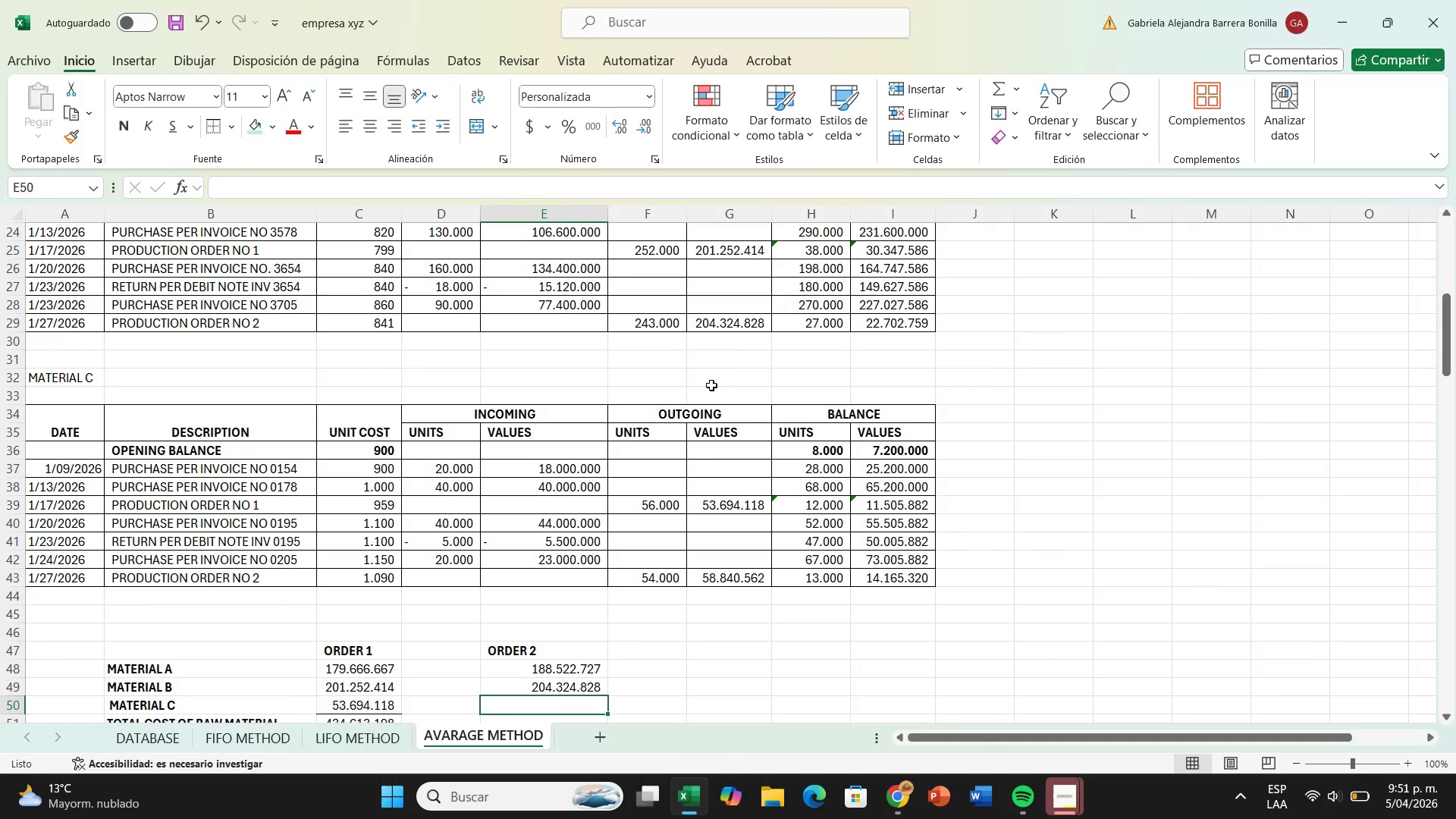 
key(Shift+0)
 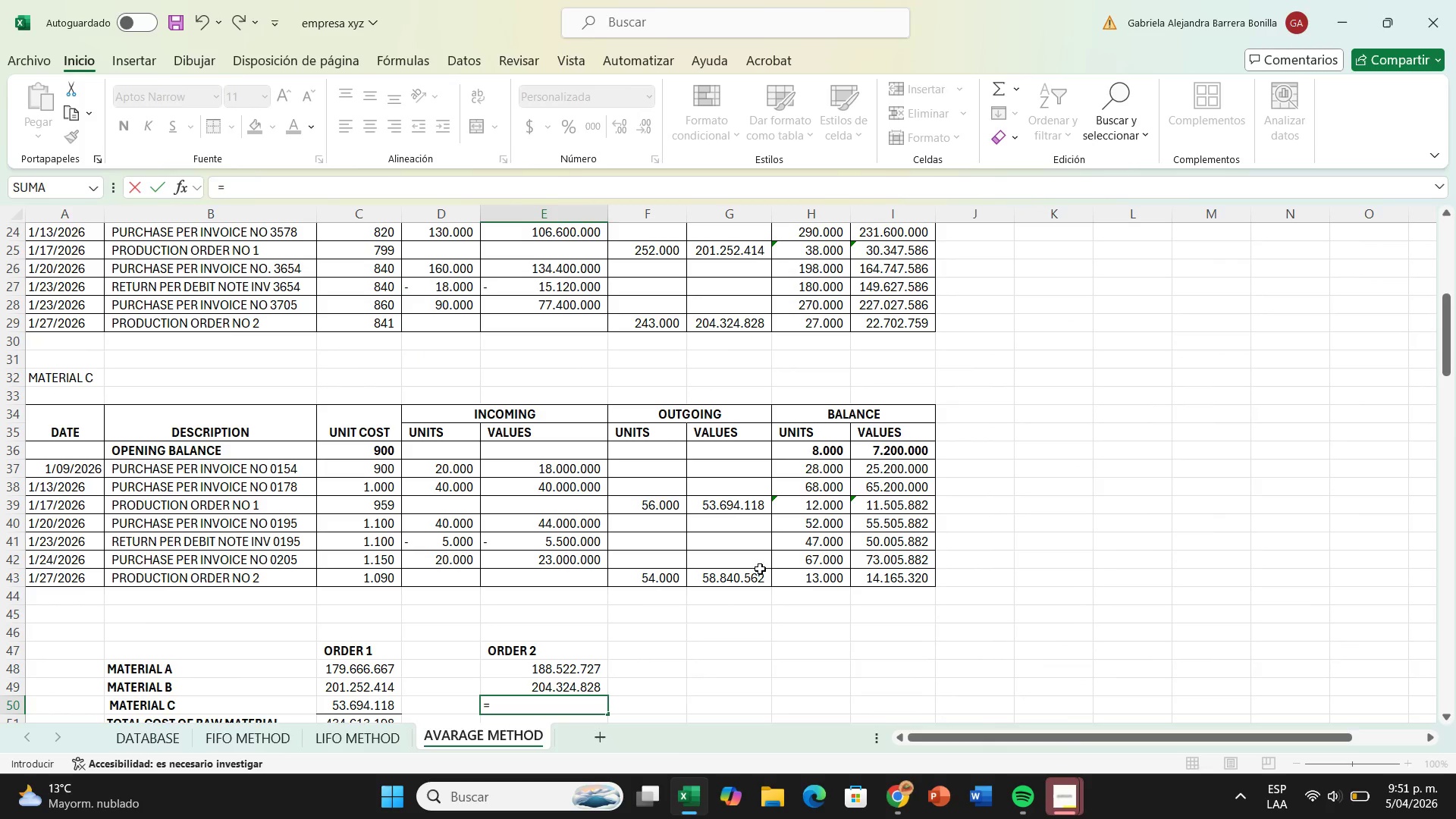 
left_click([758, 579])
 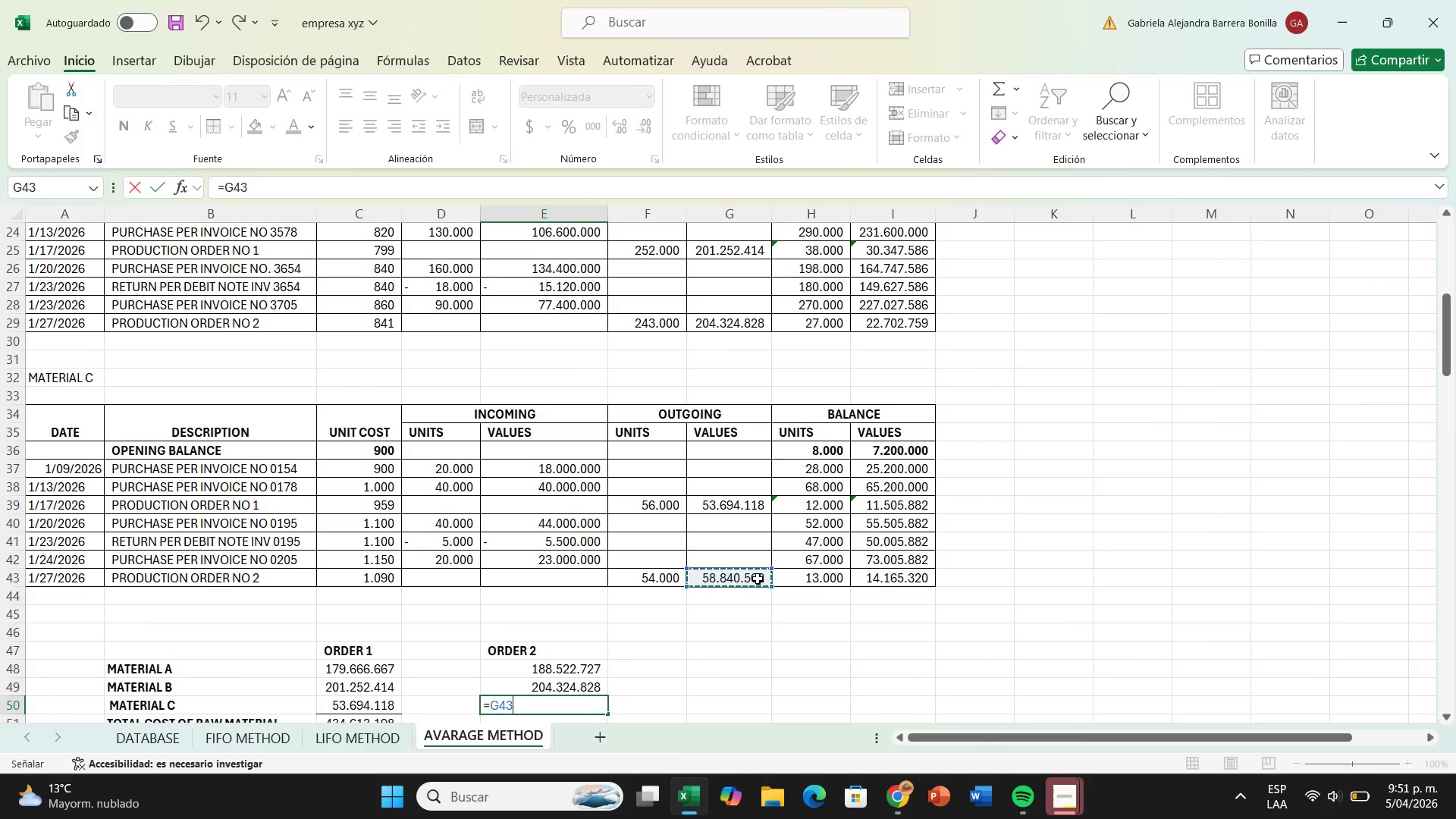 
key(Enter)
 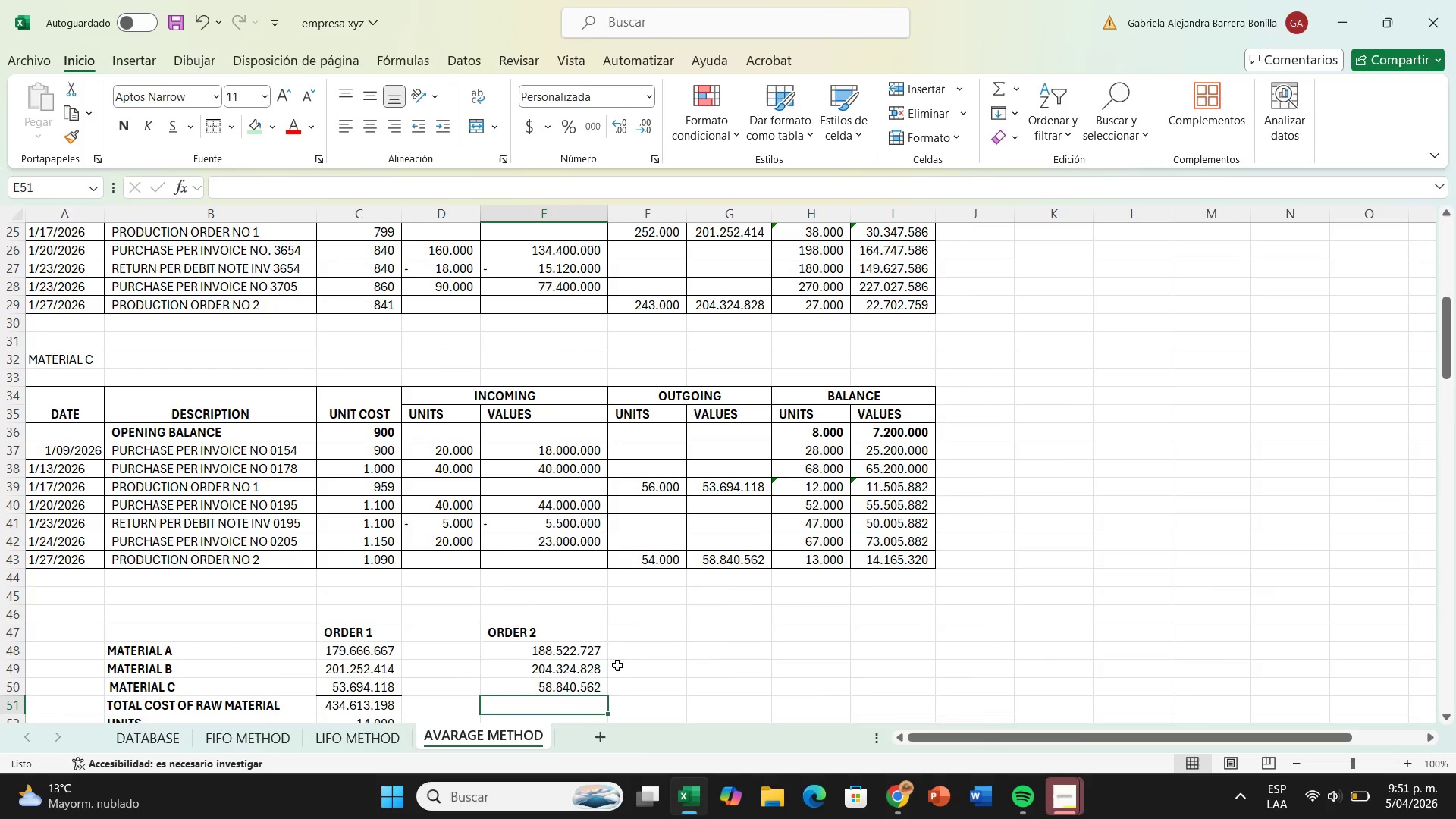 
key(Shift+0)
 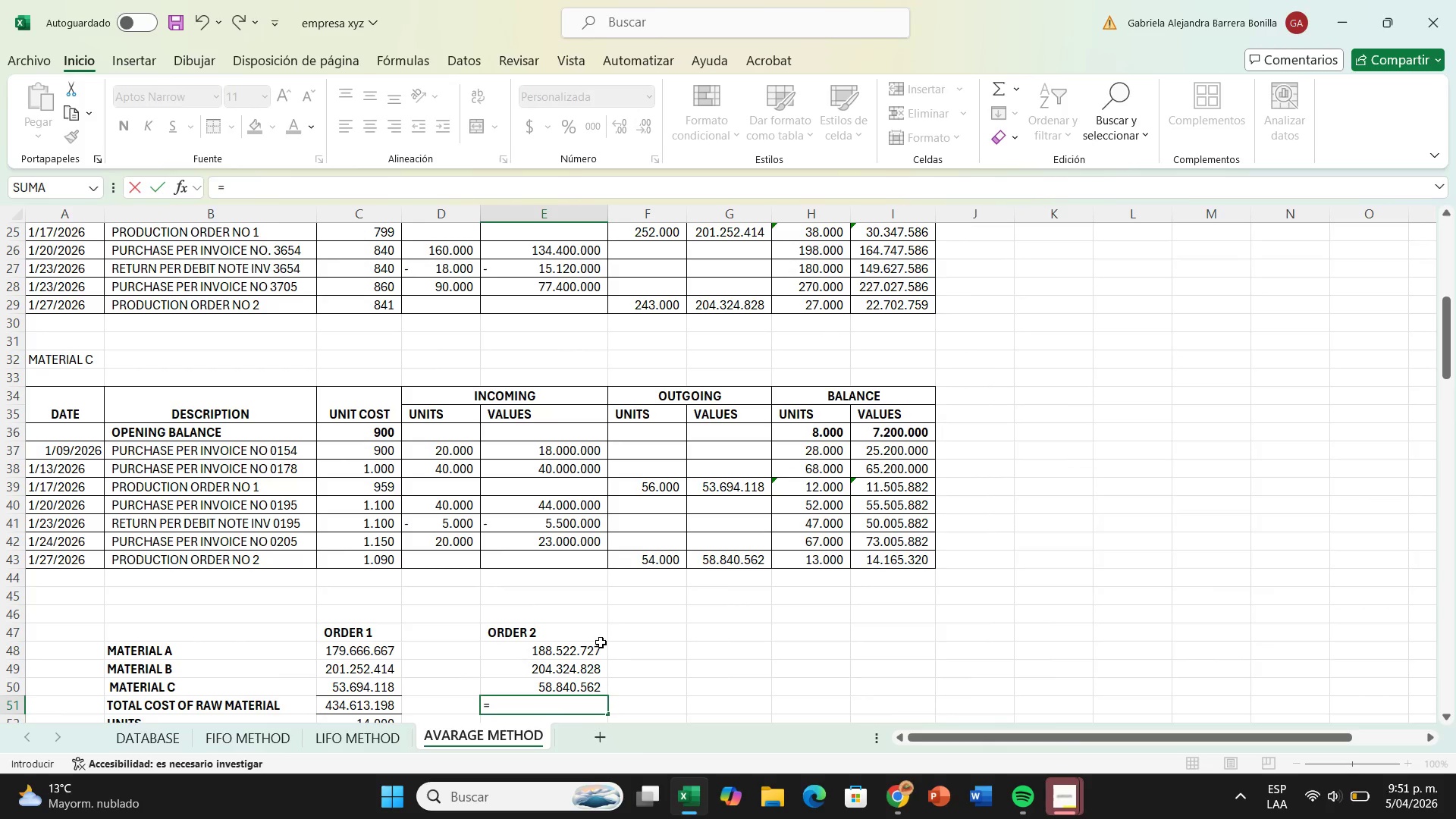 
left_click([601, 645])
 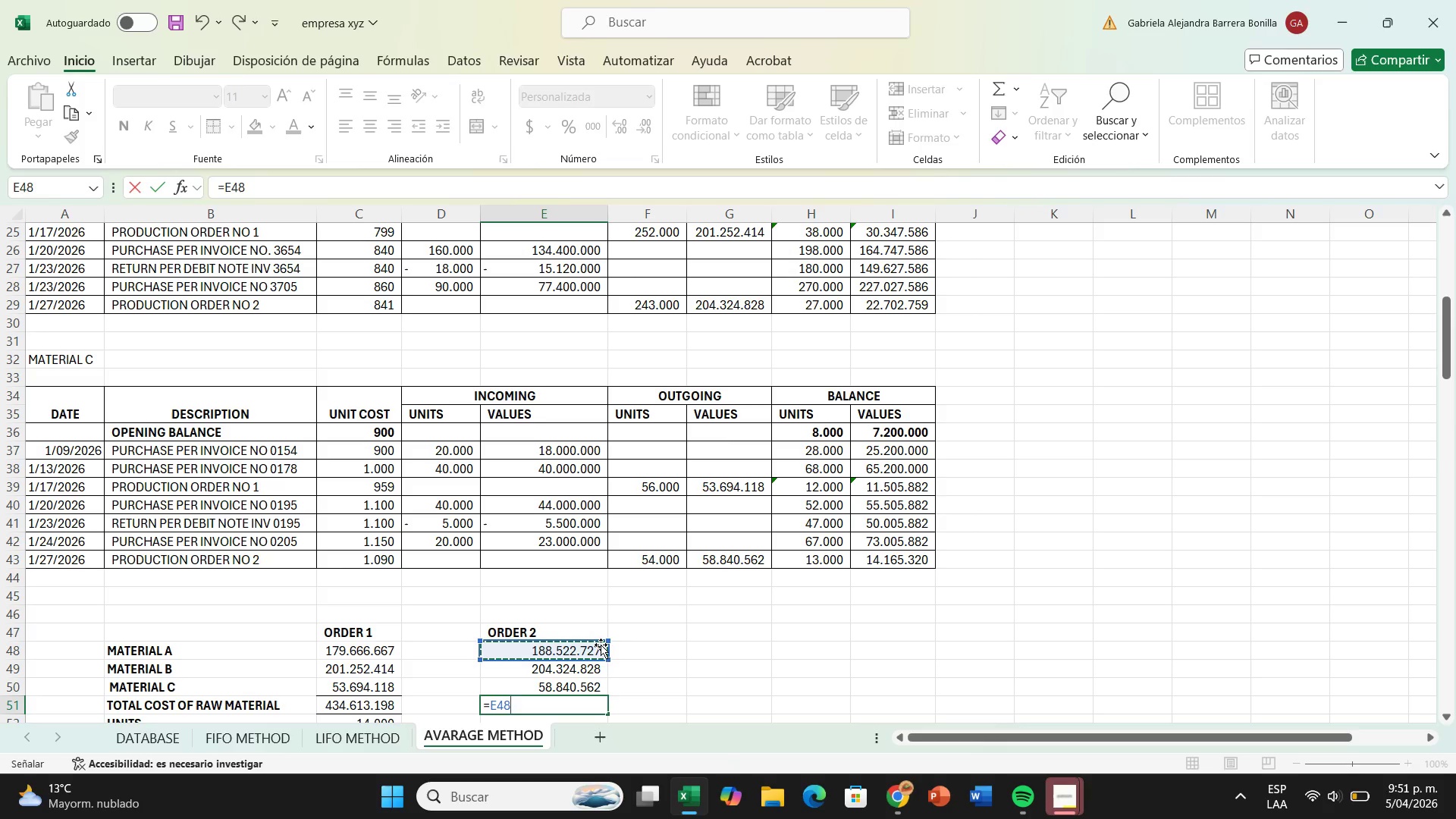 
key(Equal)
 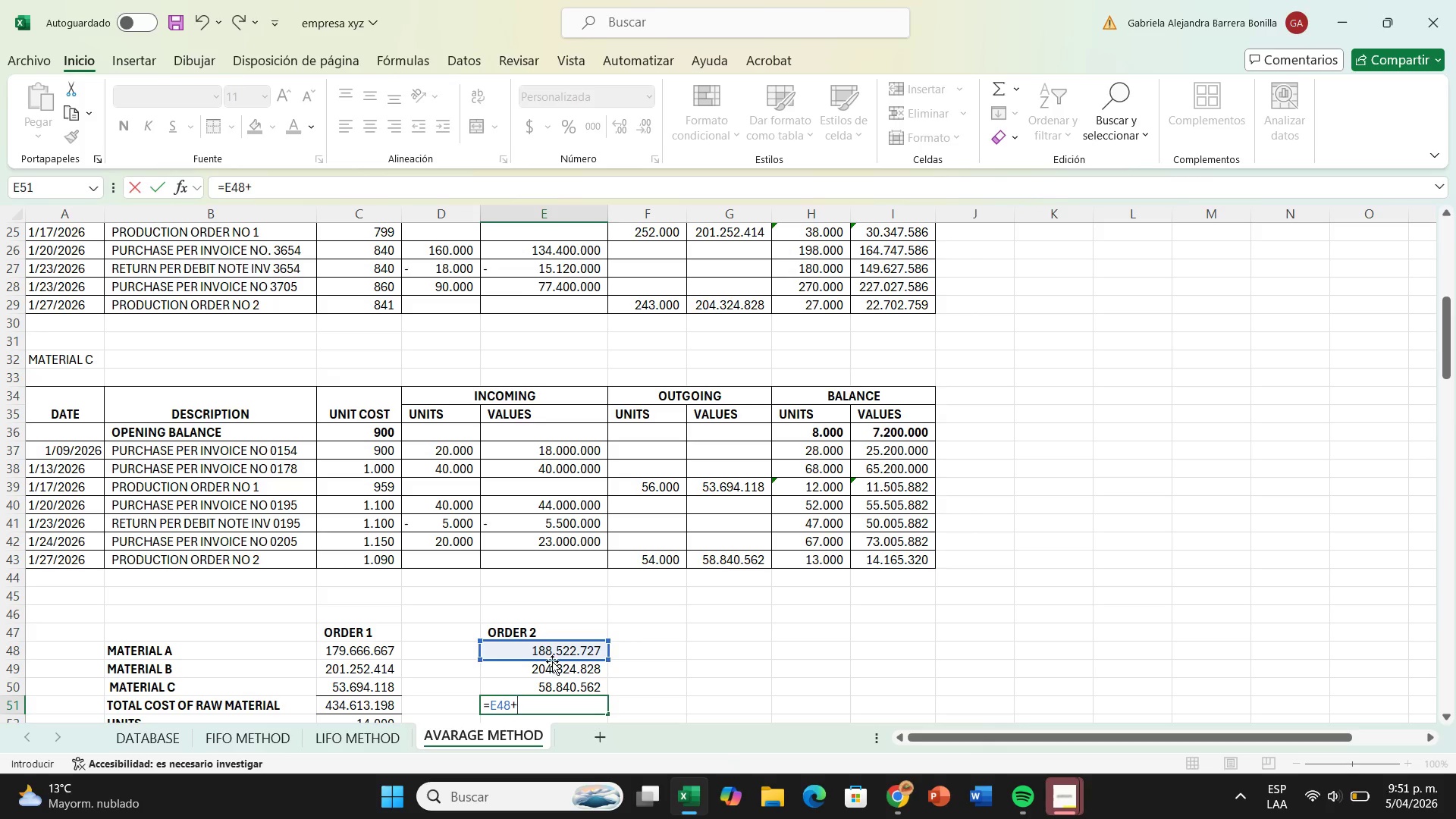 
double_click([552, 665])
 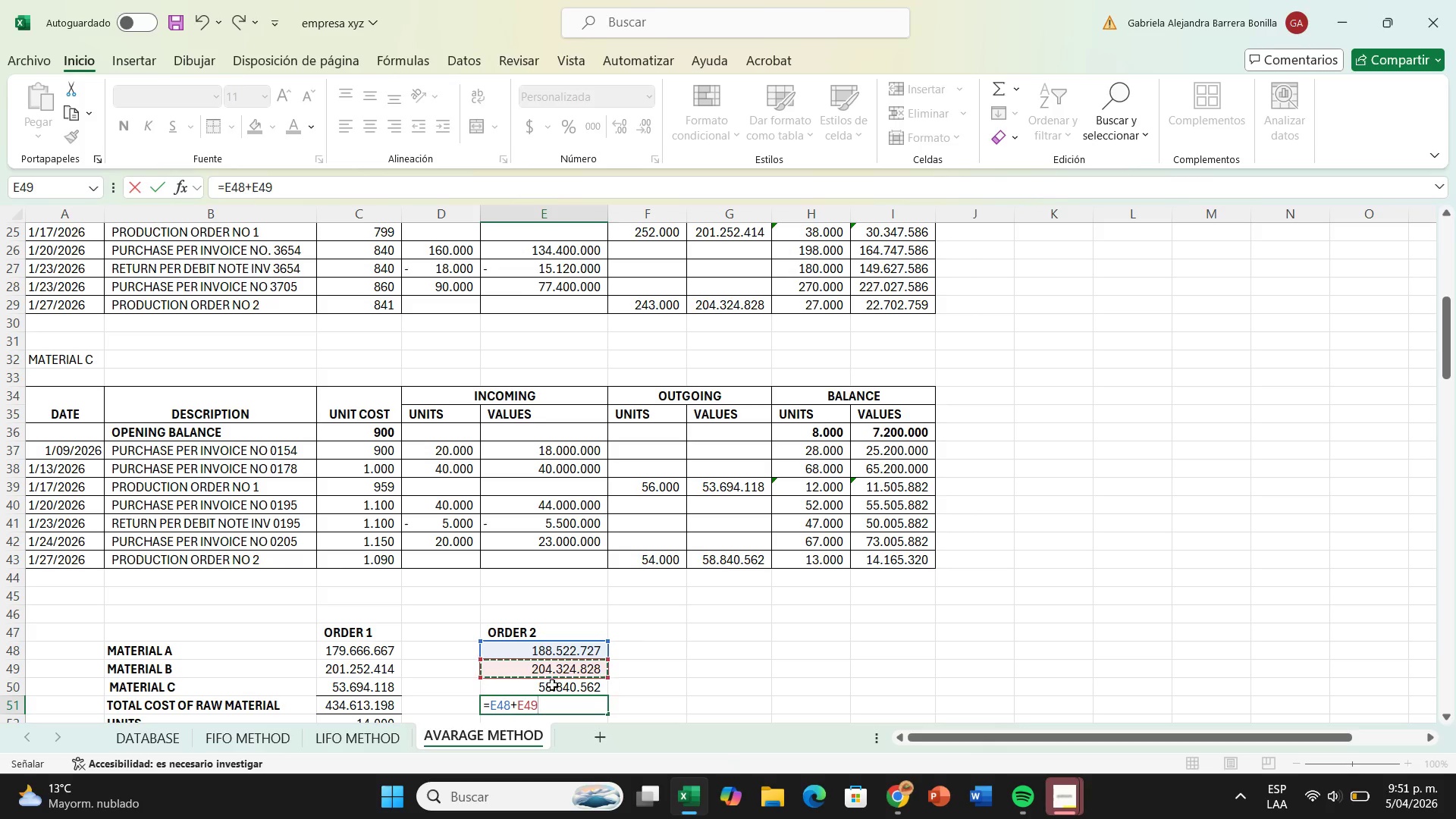 
key(Equal)
 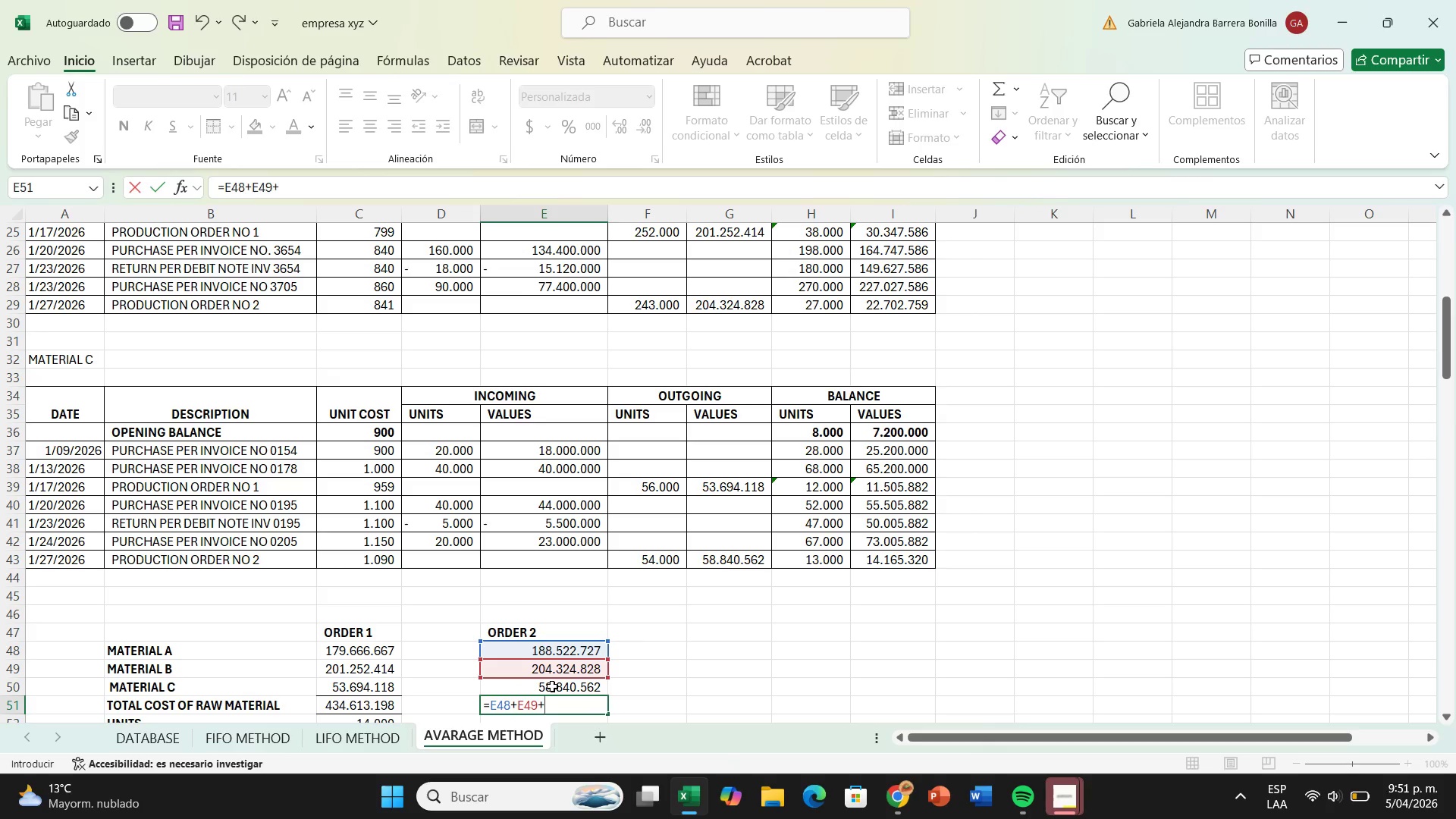 
left_click([552, 686])
 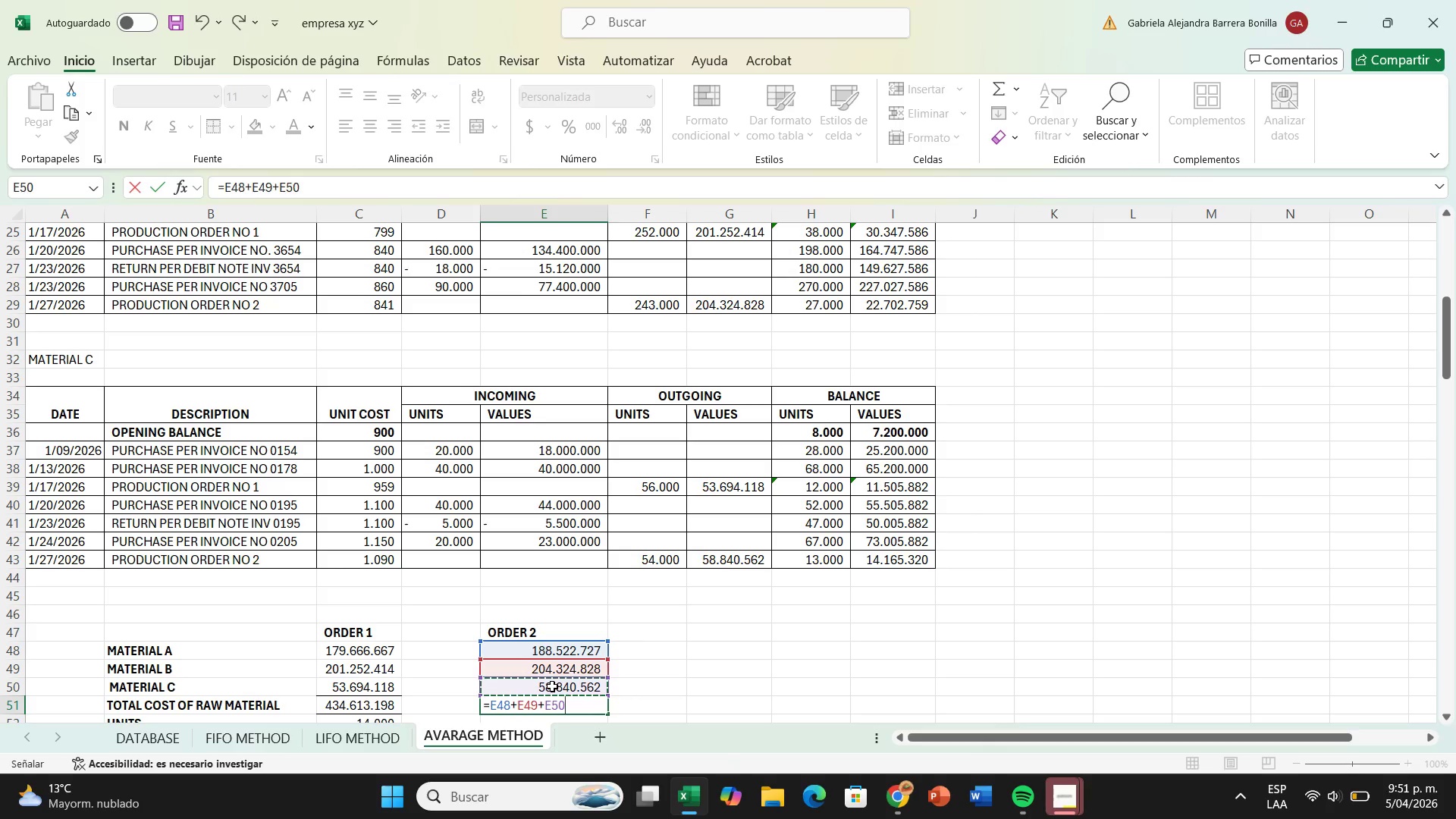 
key(Enter)
 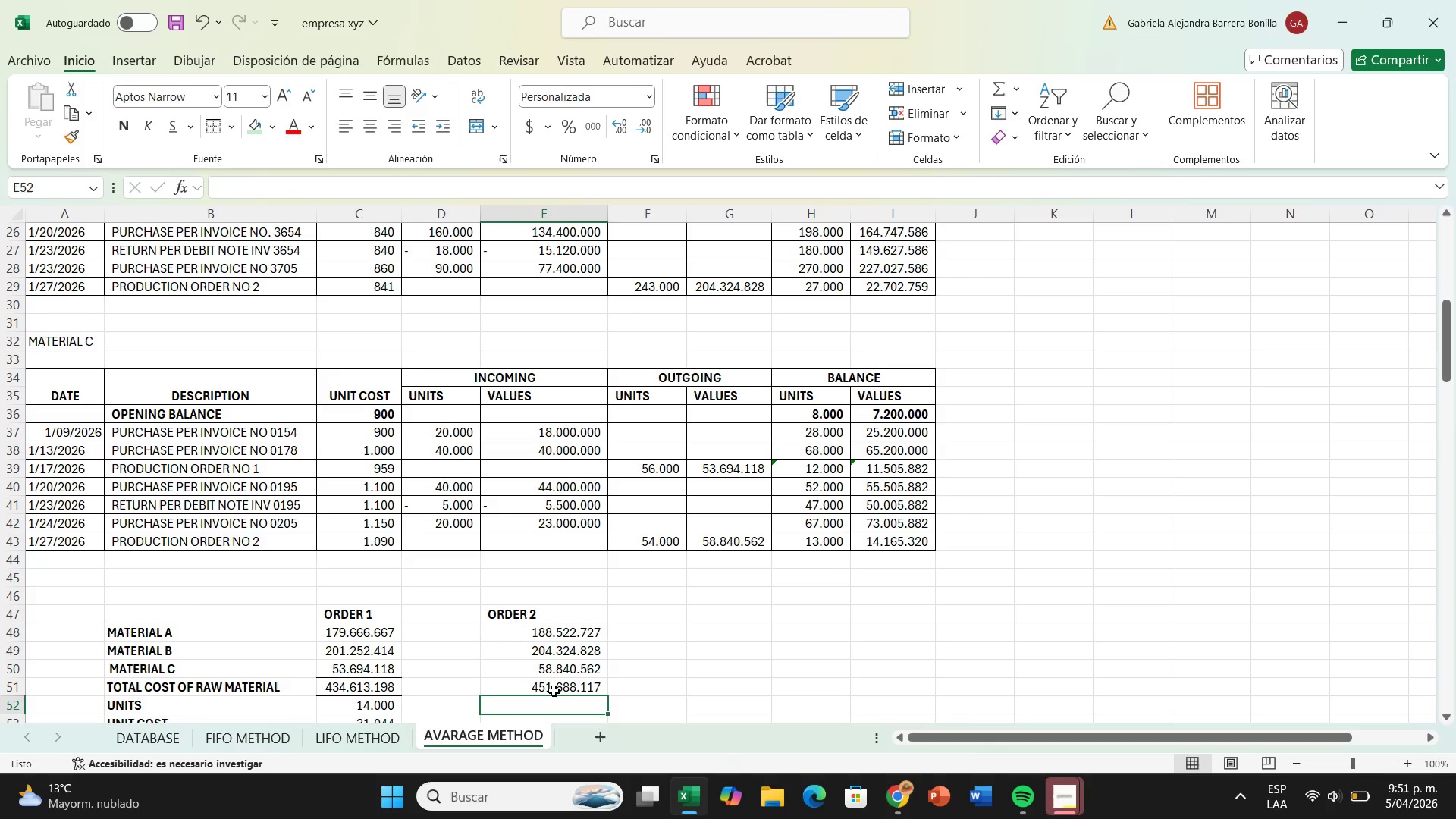 
left_click([554, 689])
 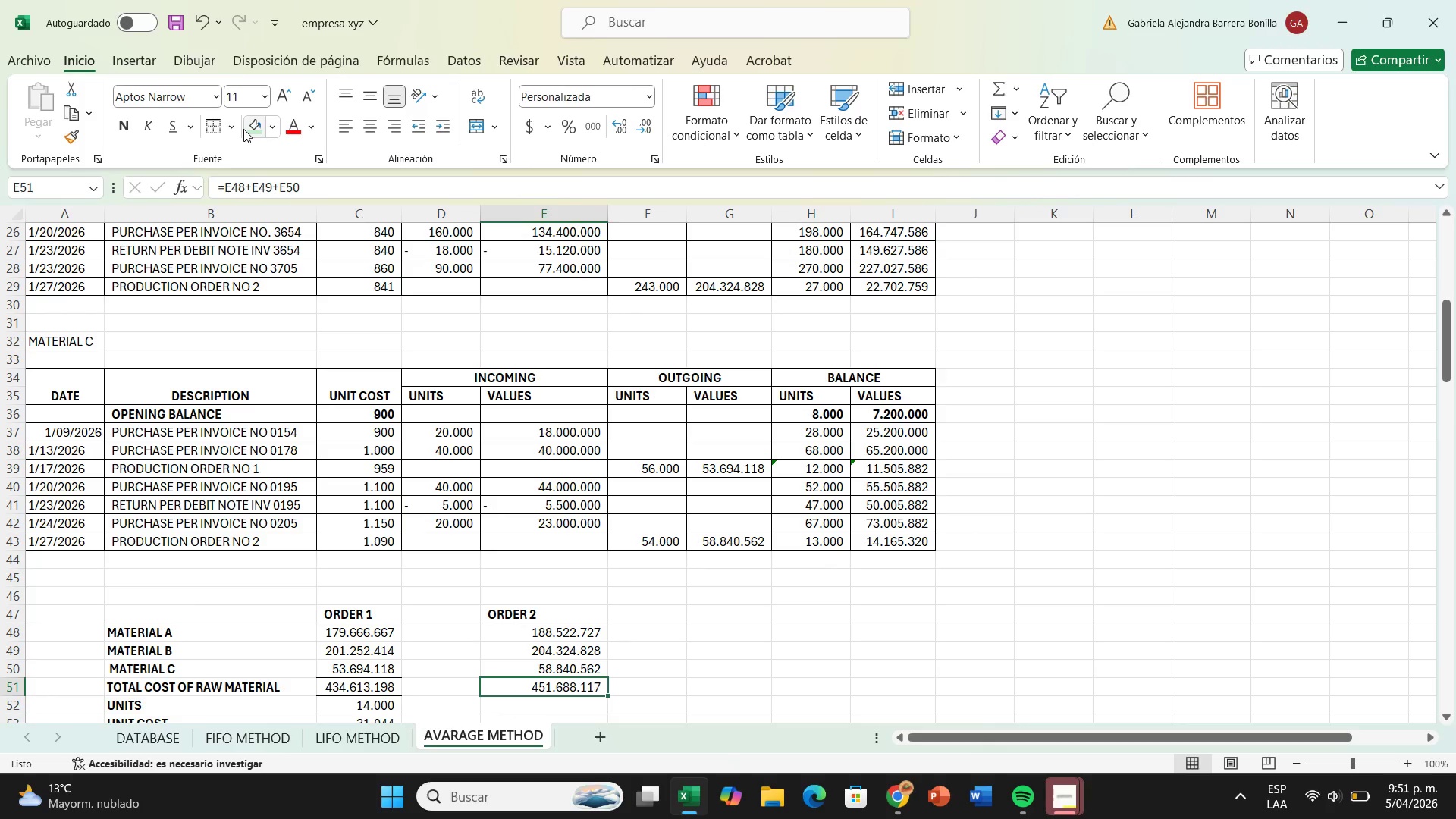 
left_click([233, 129])
 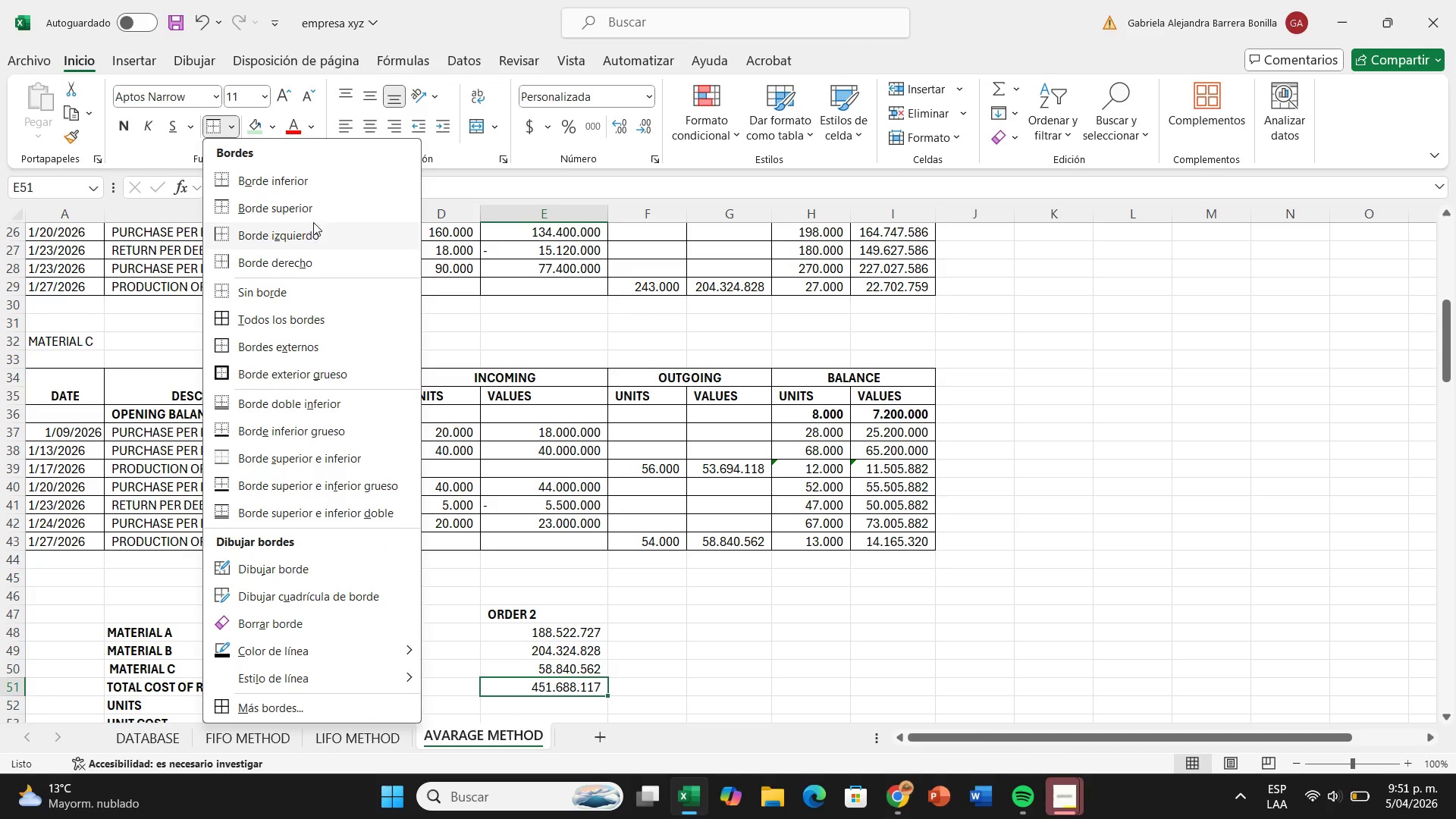 
left_click([317, 186])
 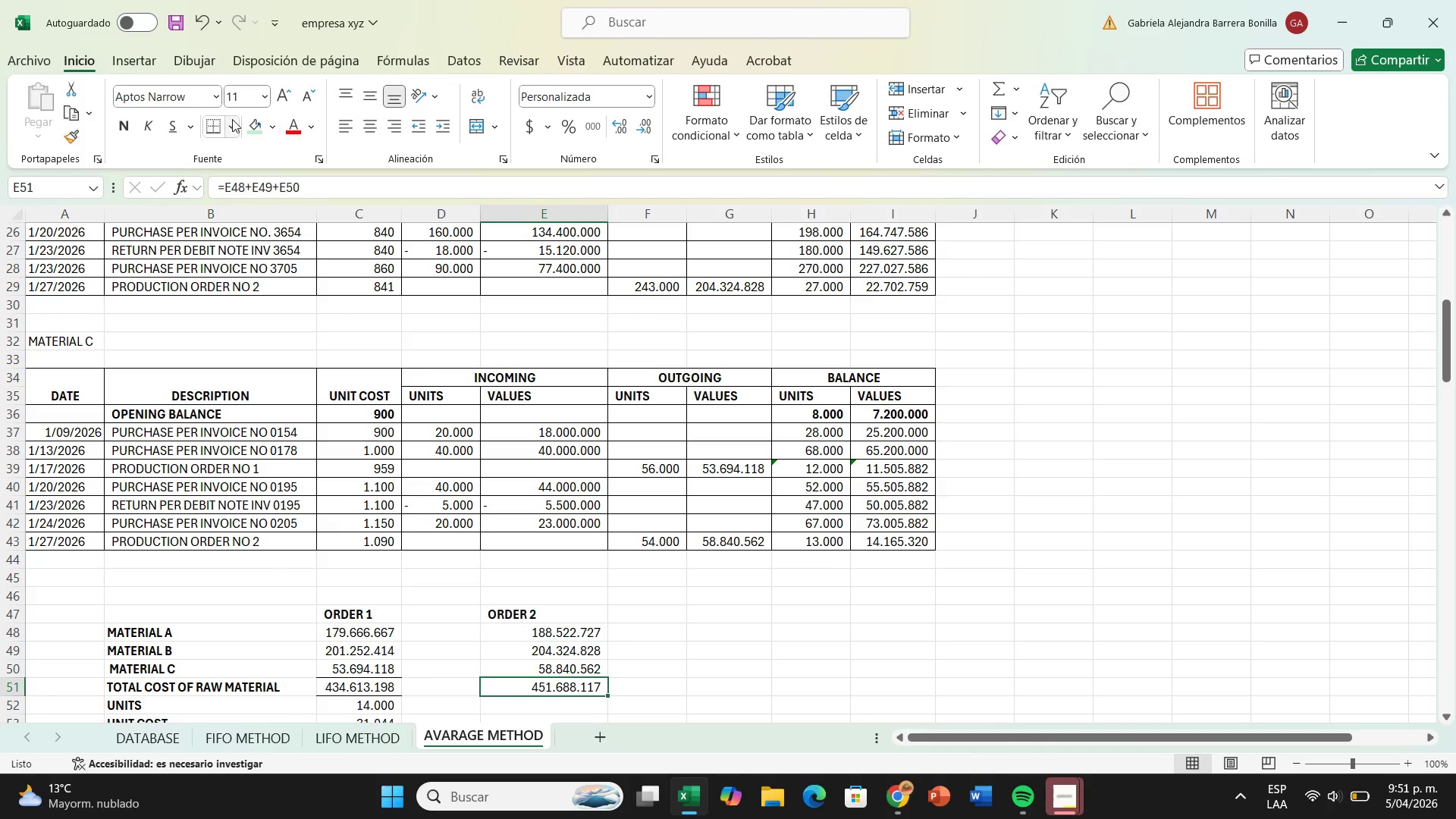 
left_click([232, 119])
 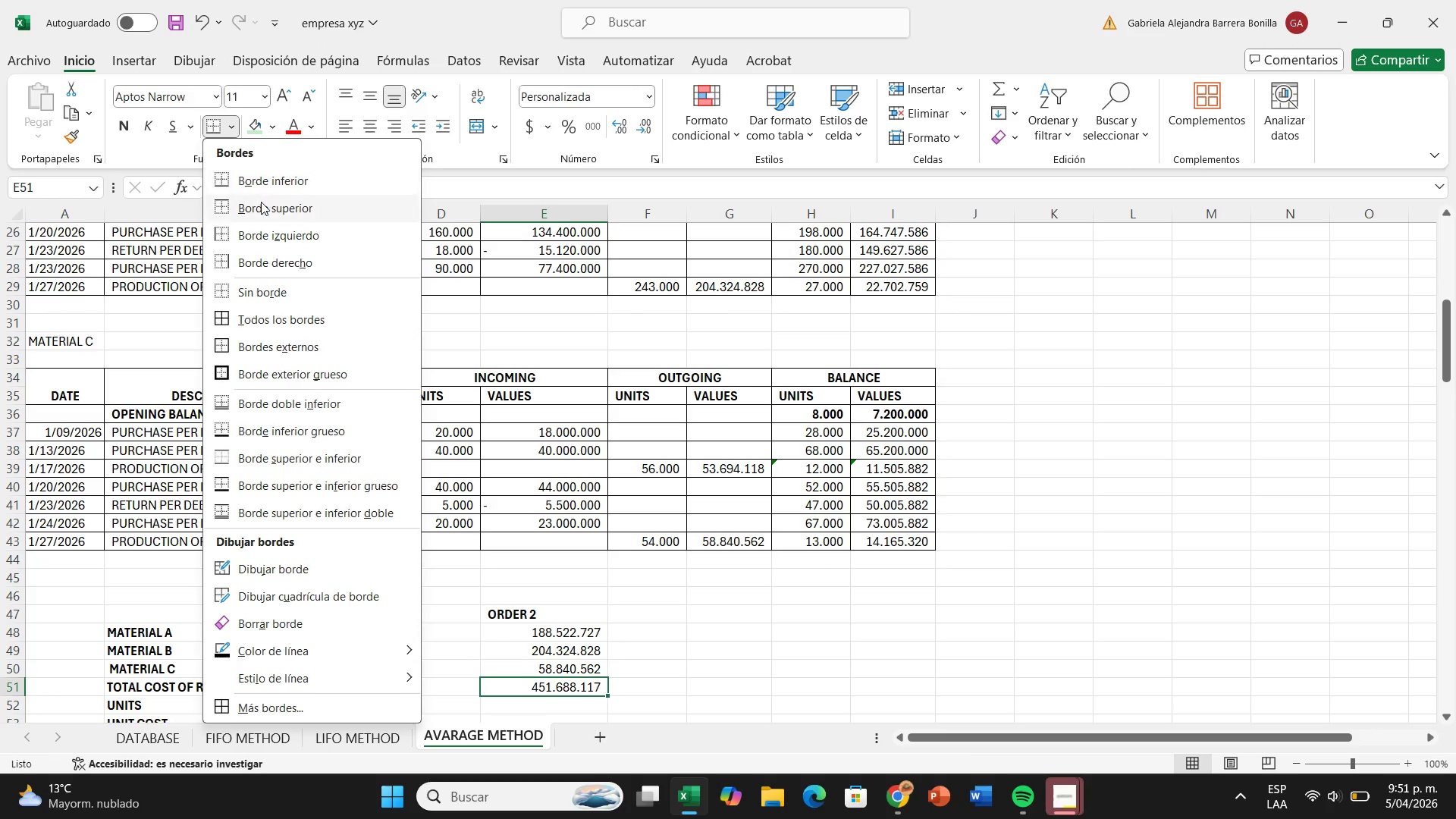 
left_click([261, 202])
 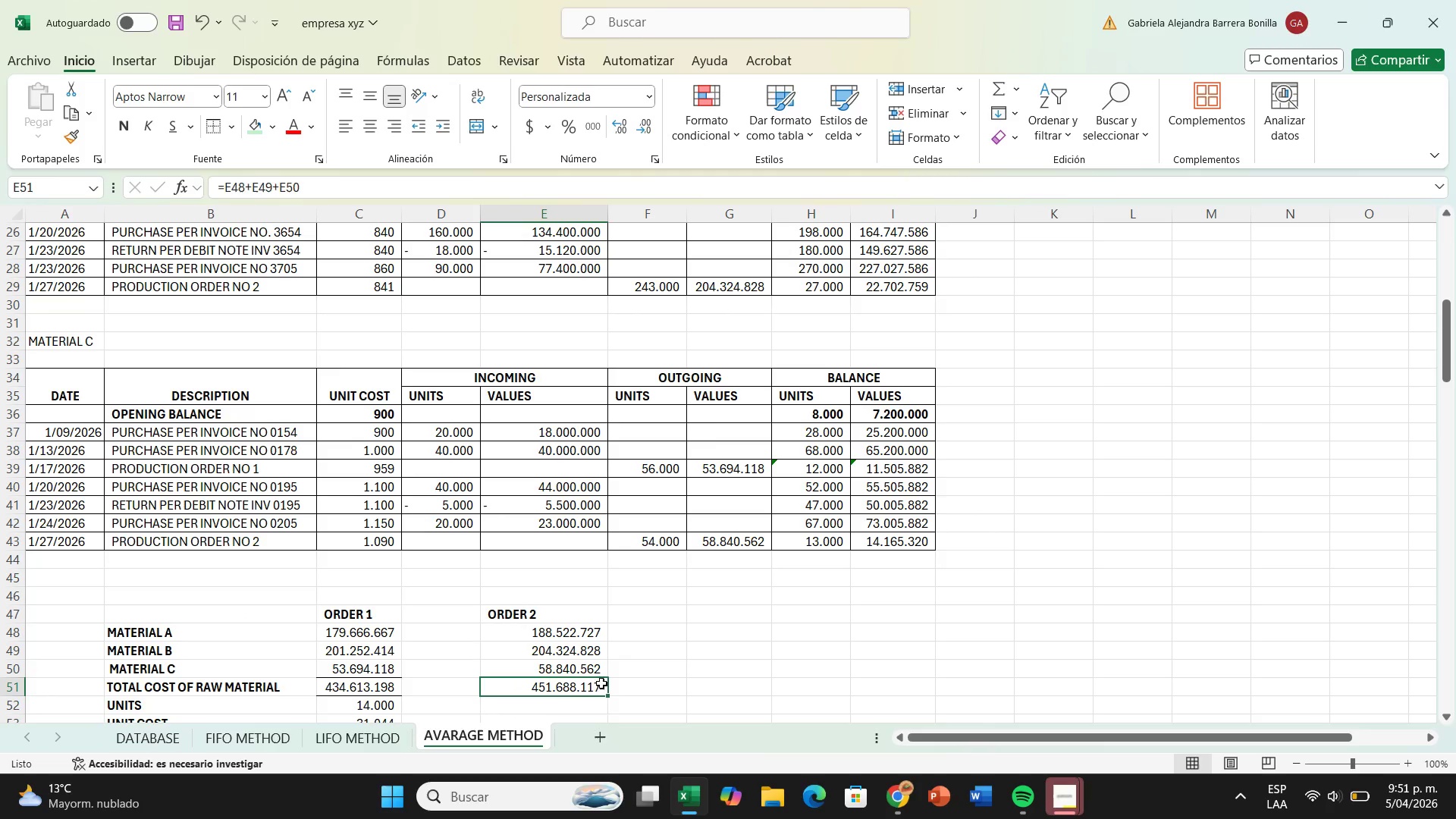 
left_click([585, 710])
 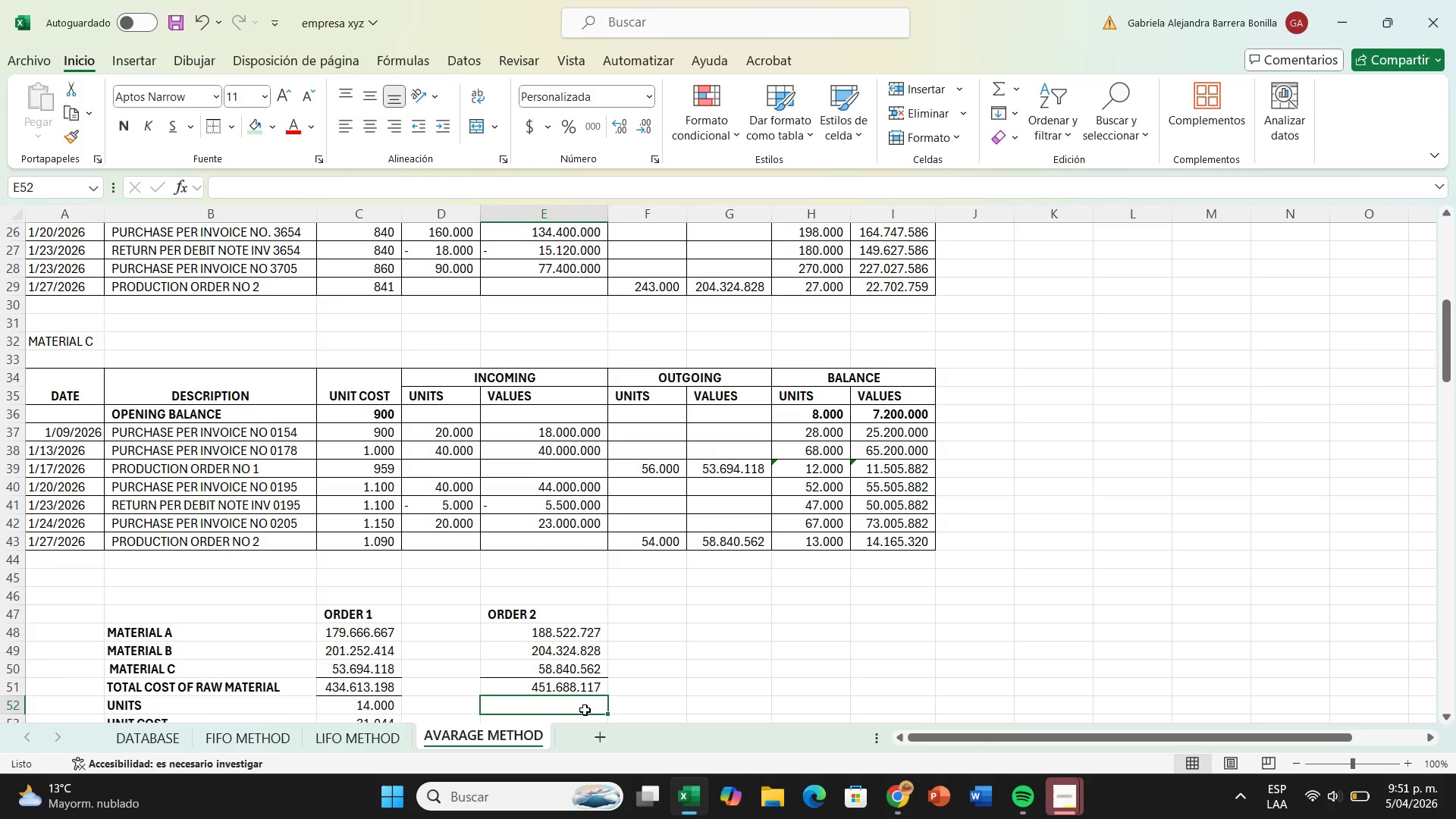 
type(13500)
 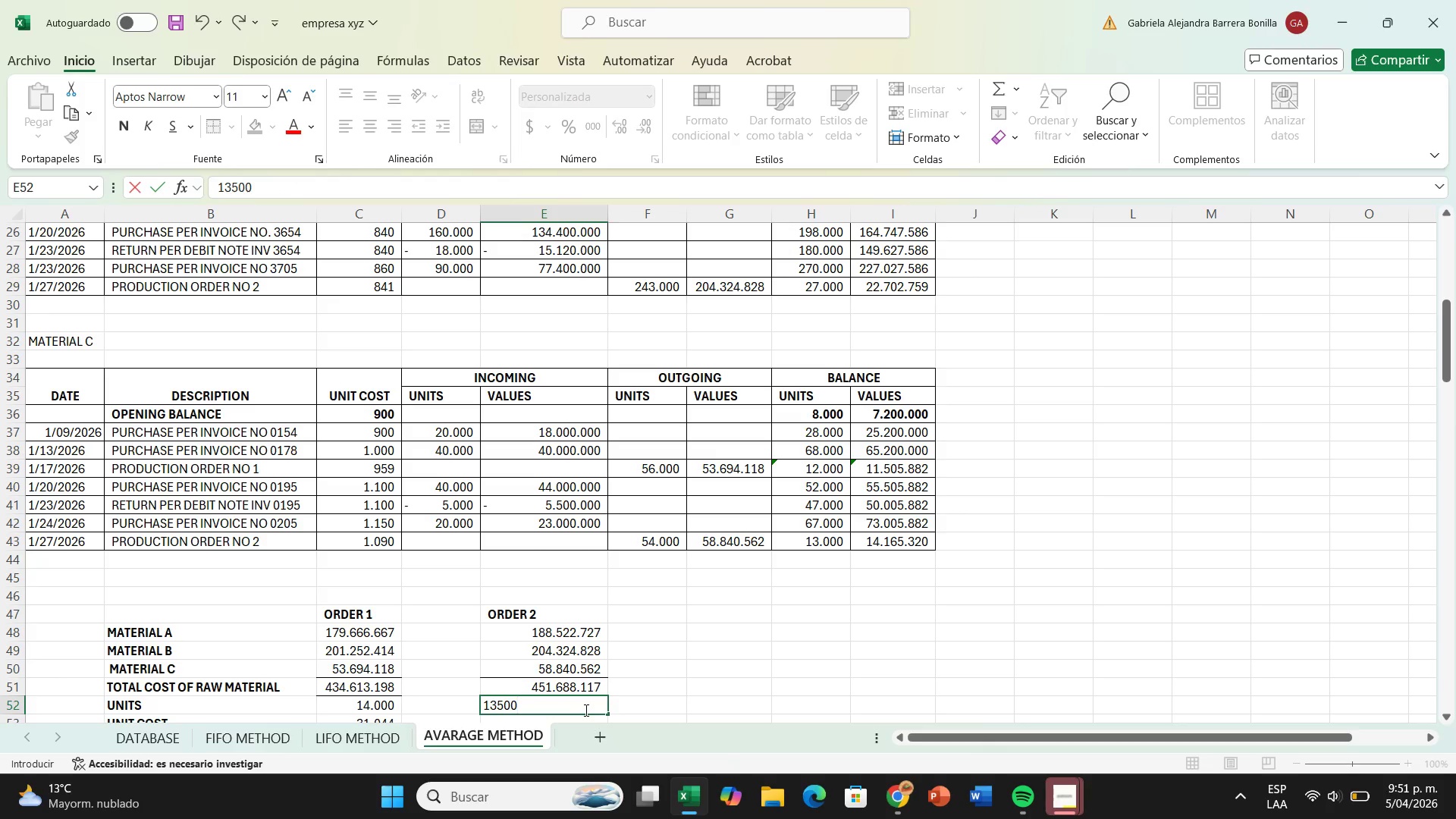 
key(Enter)
 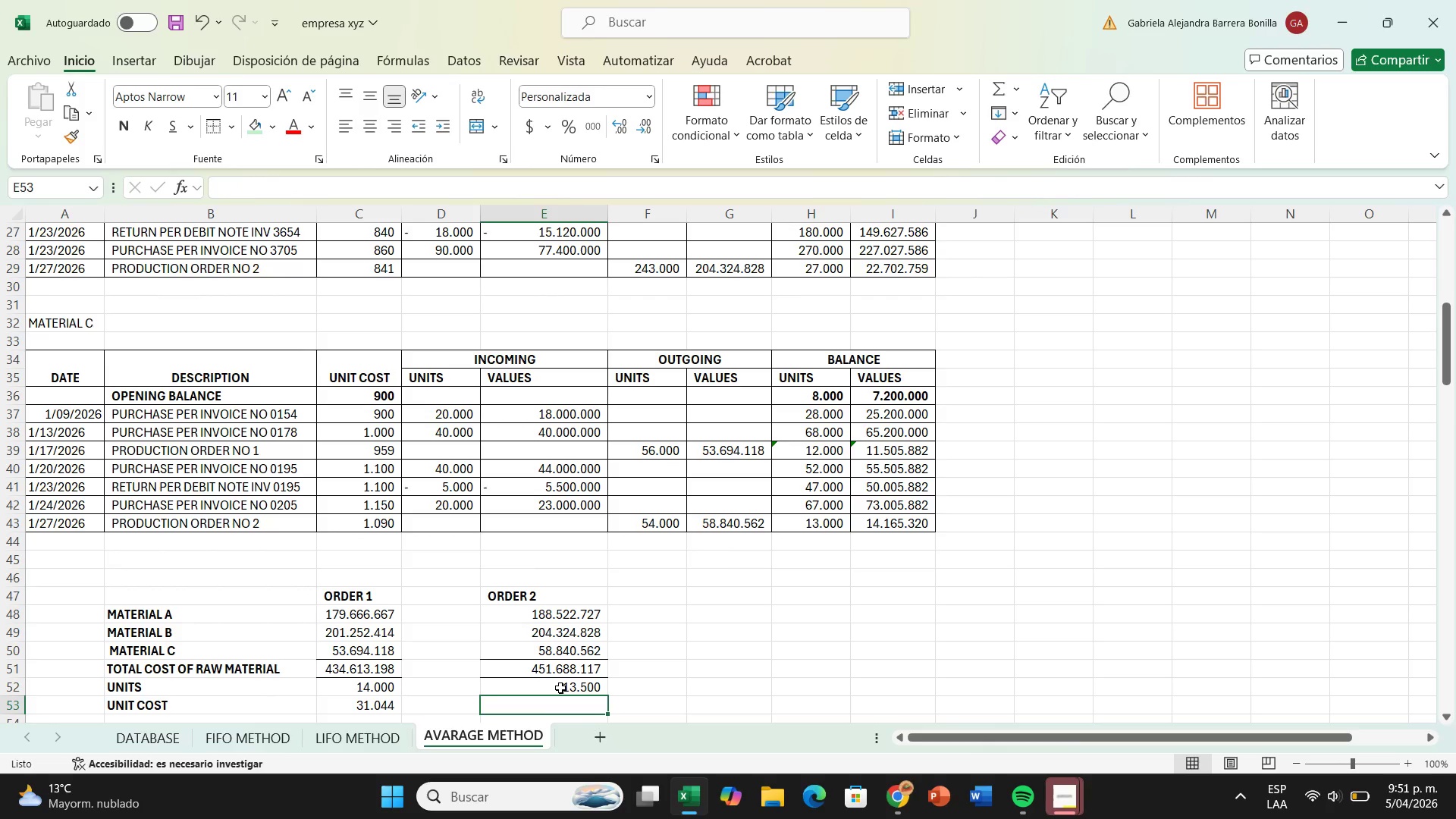 
key(Enter)
 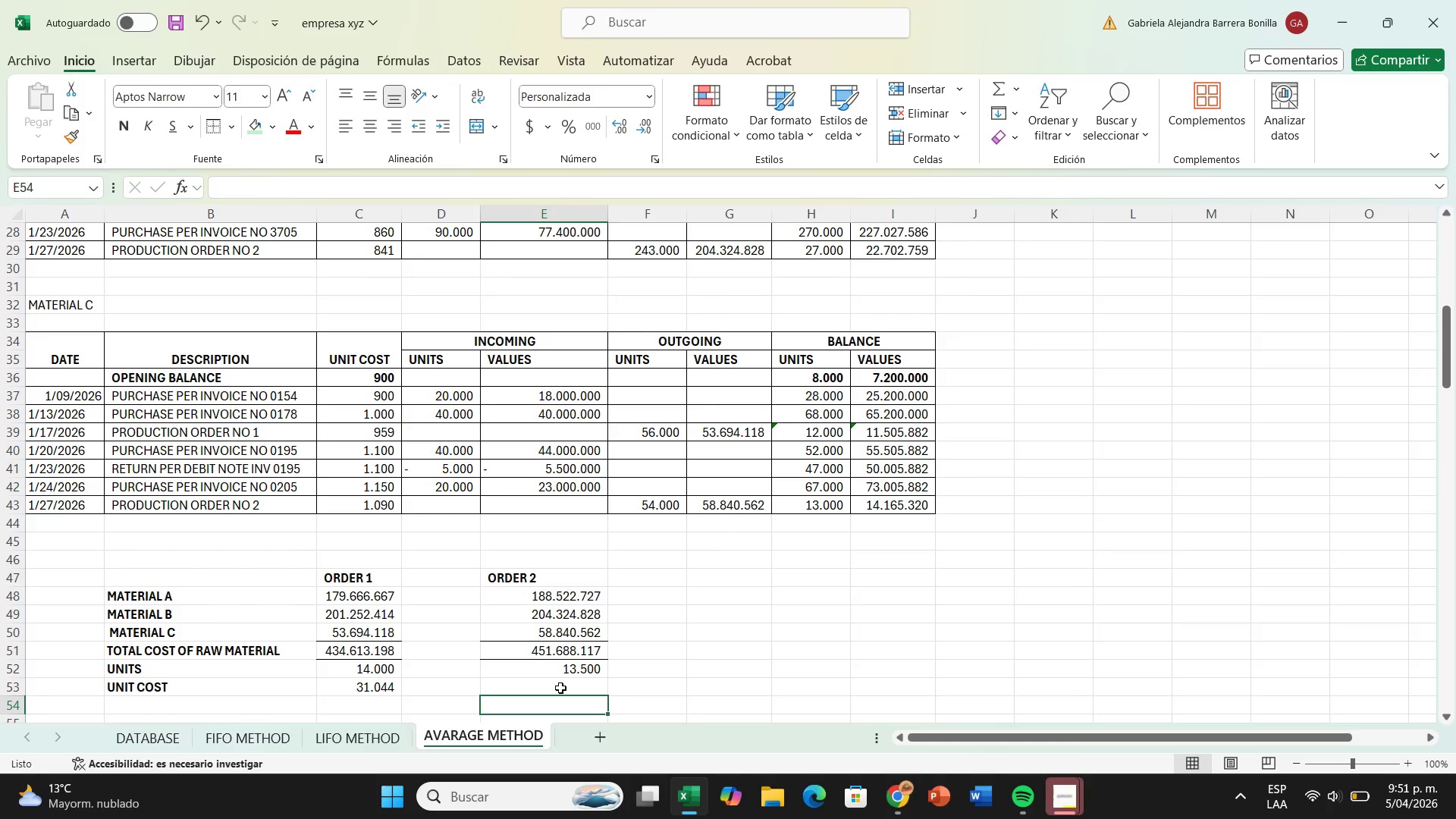 
left_click([560, 688])
 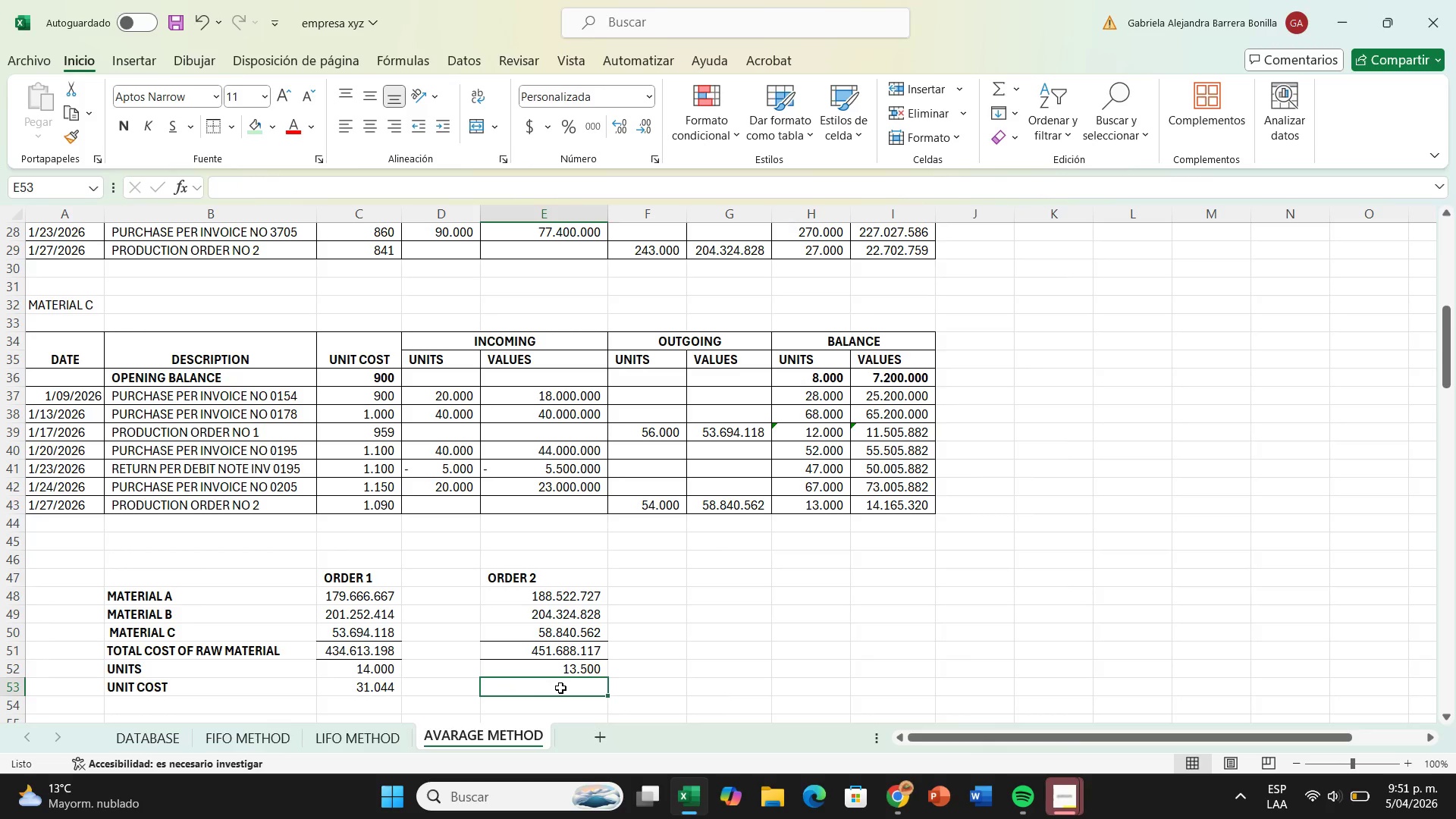 
key(Shift+0)
 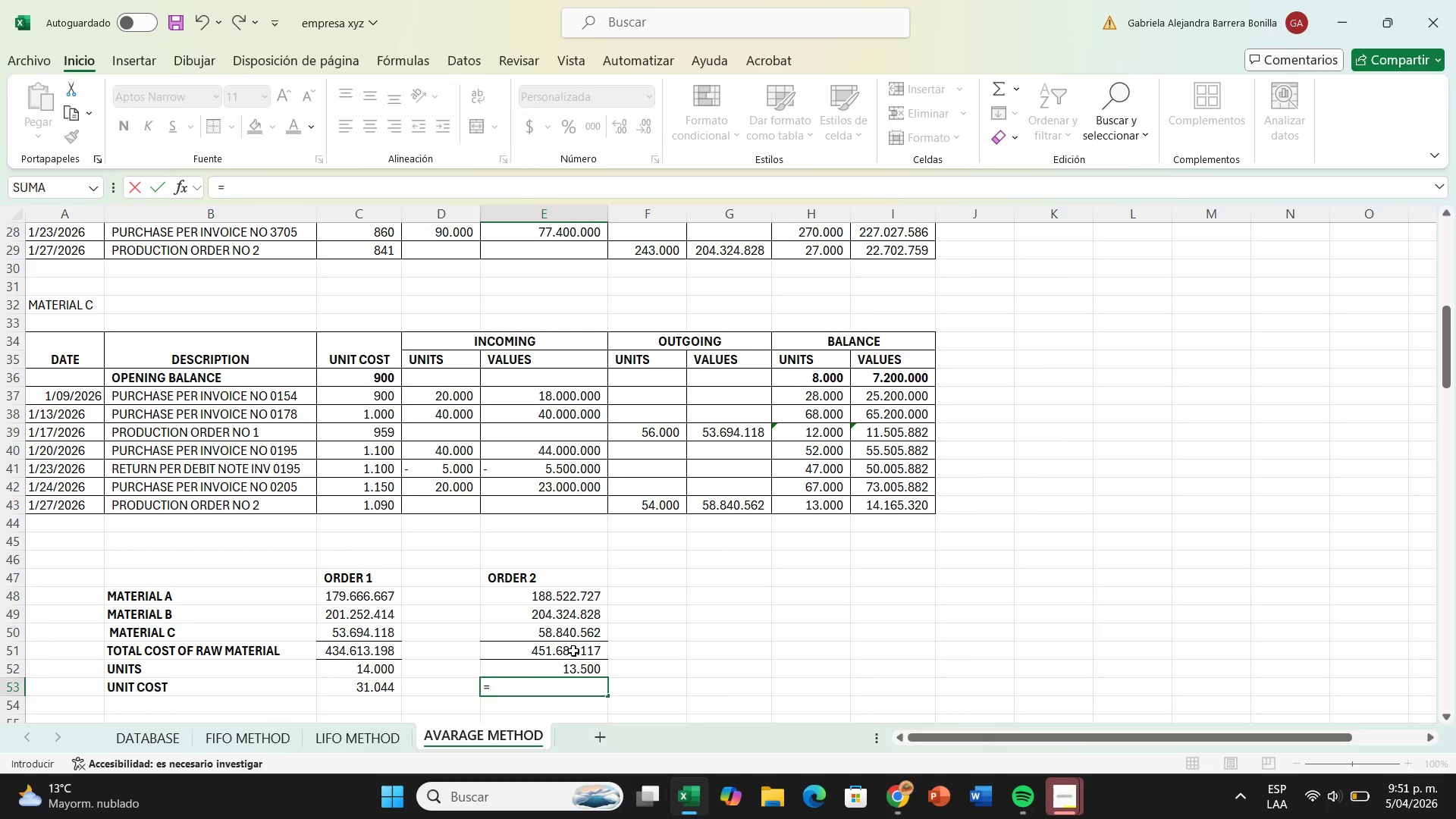 
left_click([573, 651])
 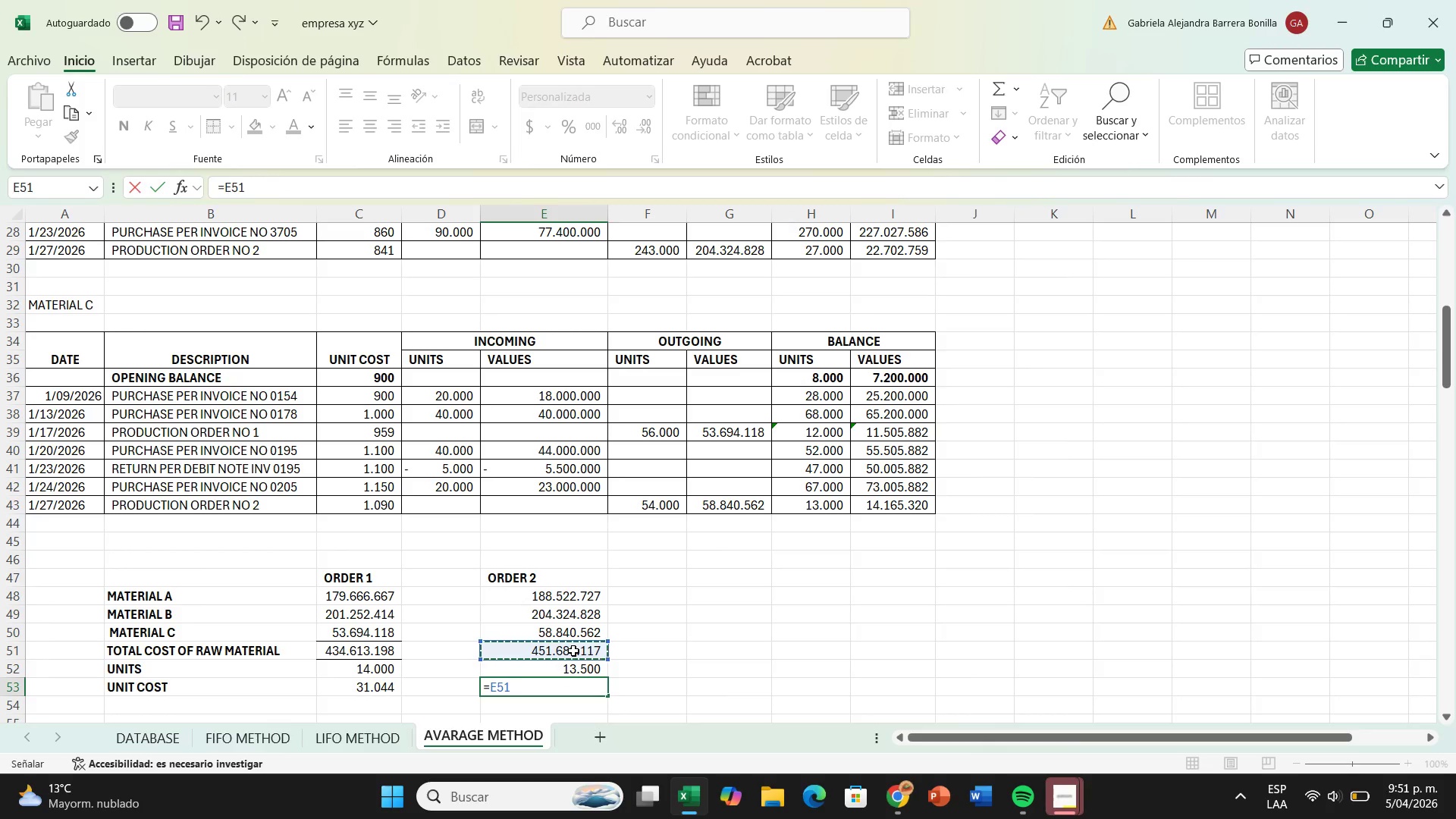 
key(Shift+7)
 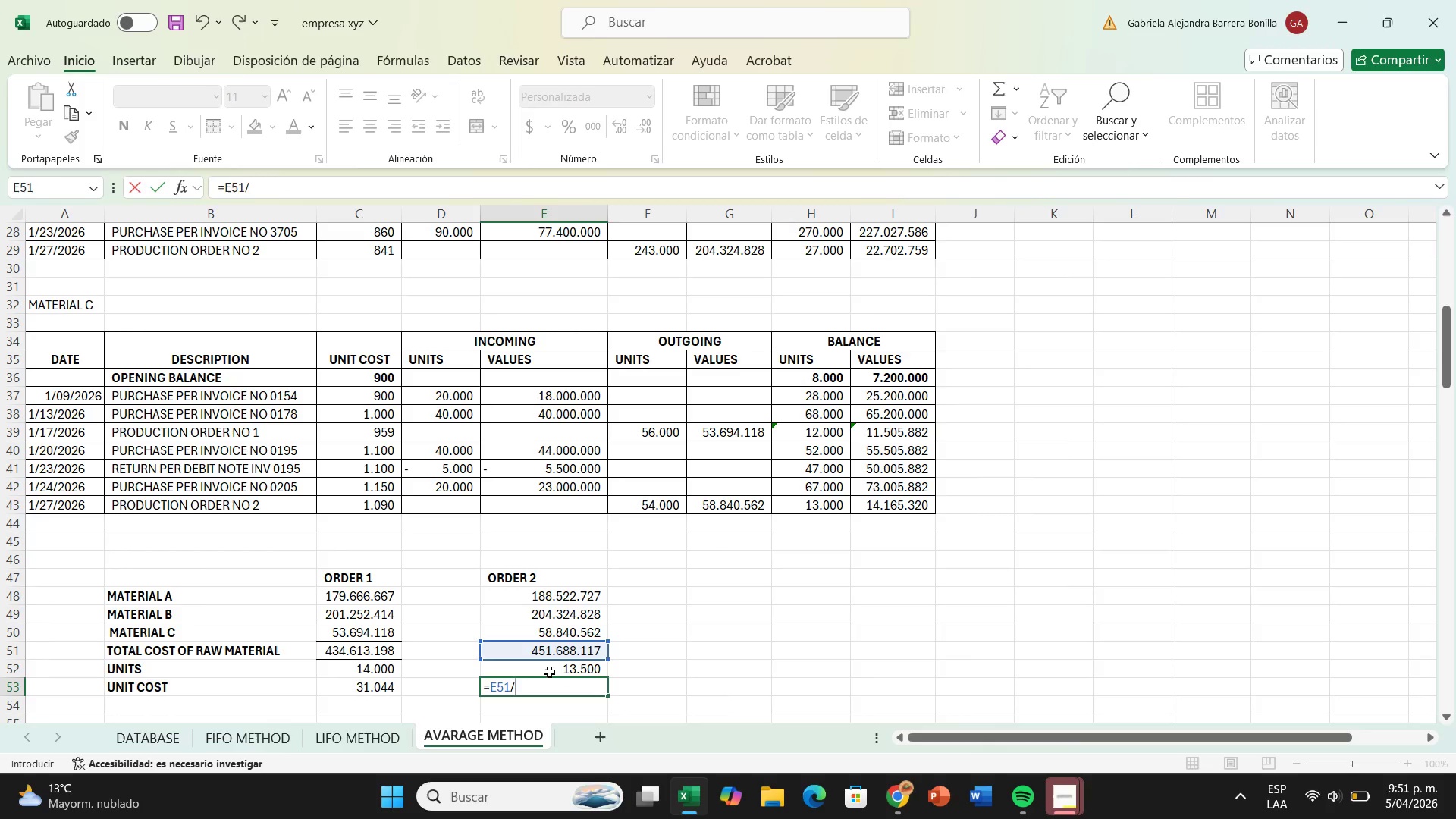 
left_click([549, 672])
 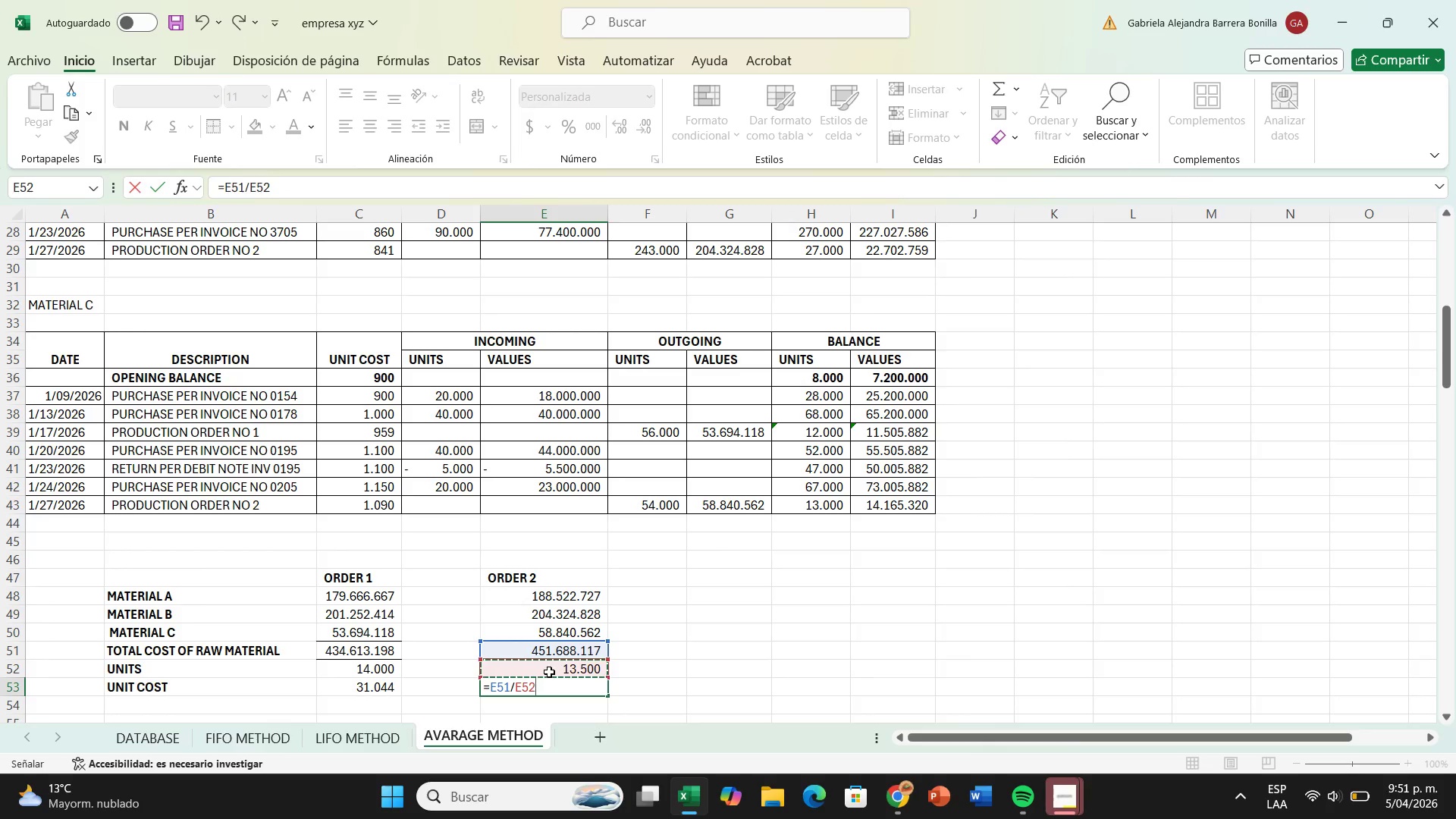 
key(Enter)
 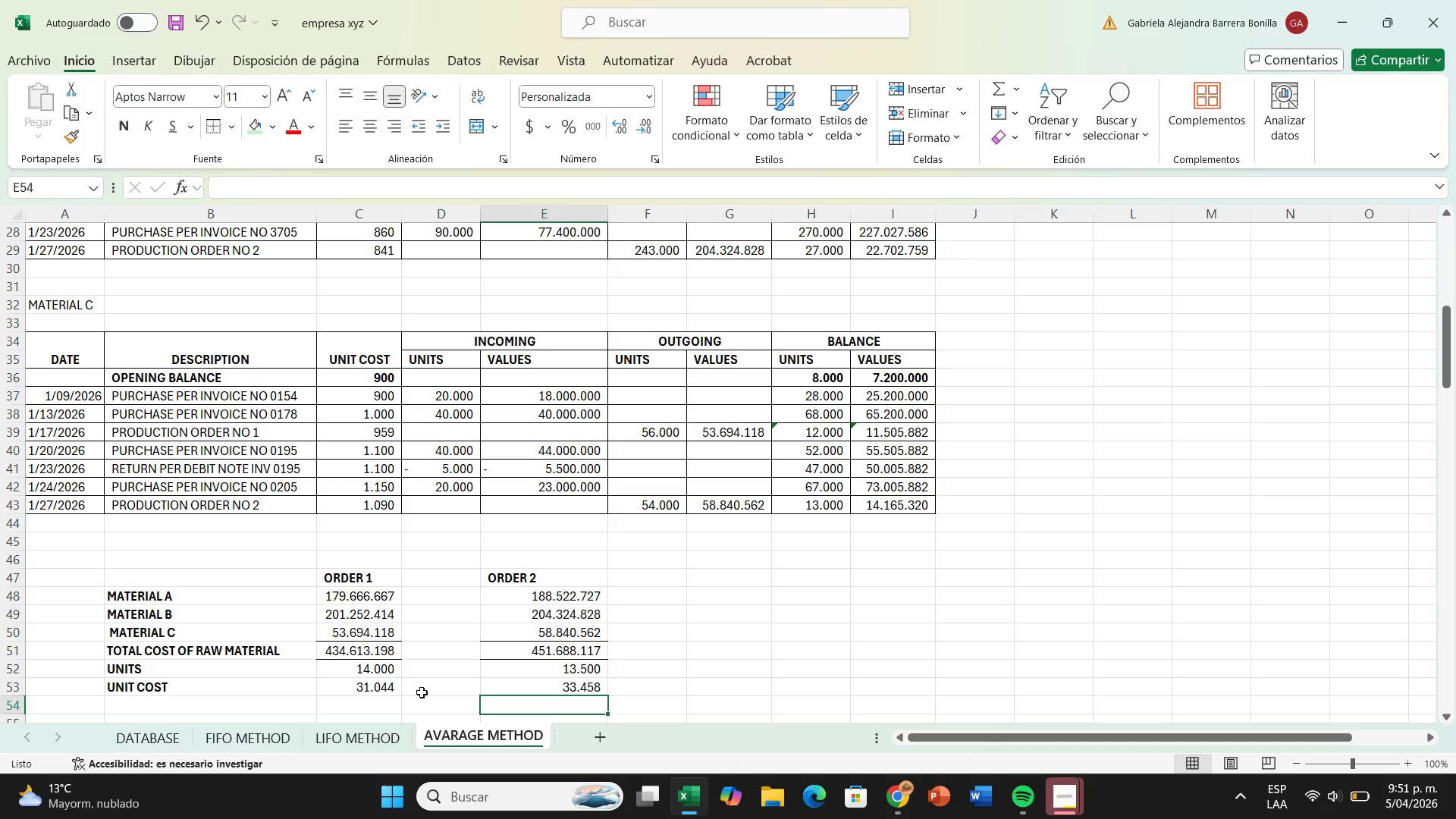 
left_click([390, 687])
 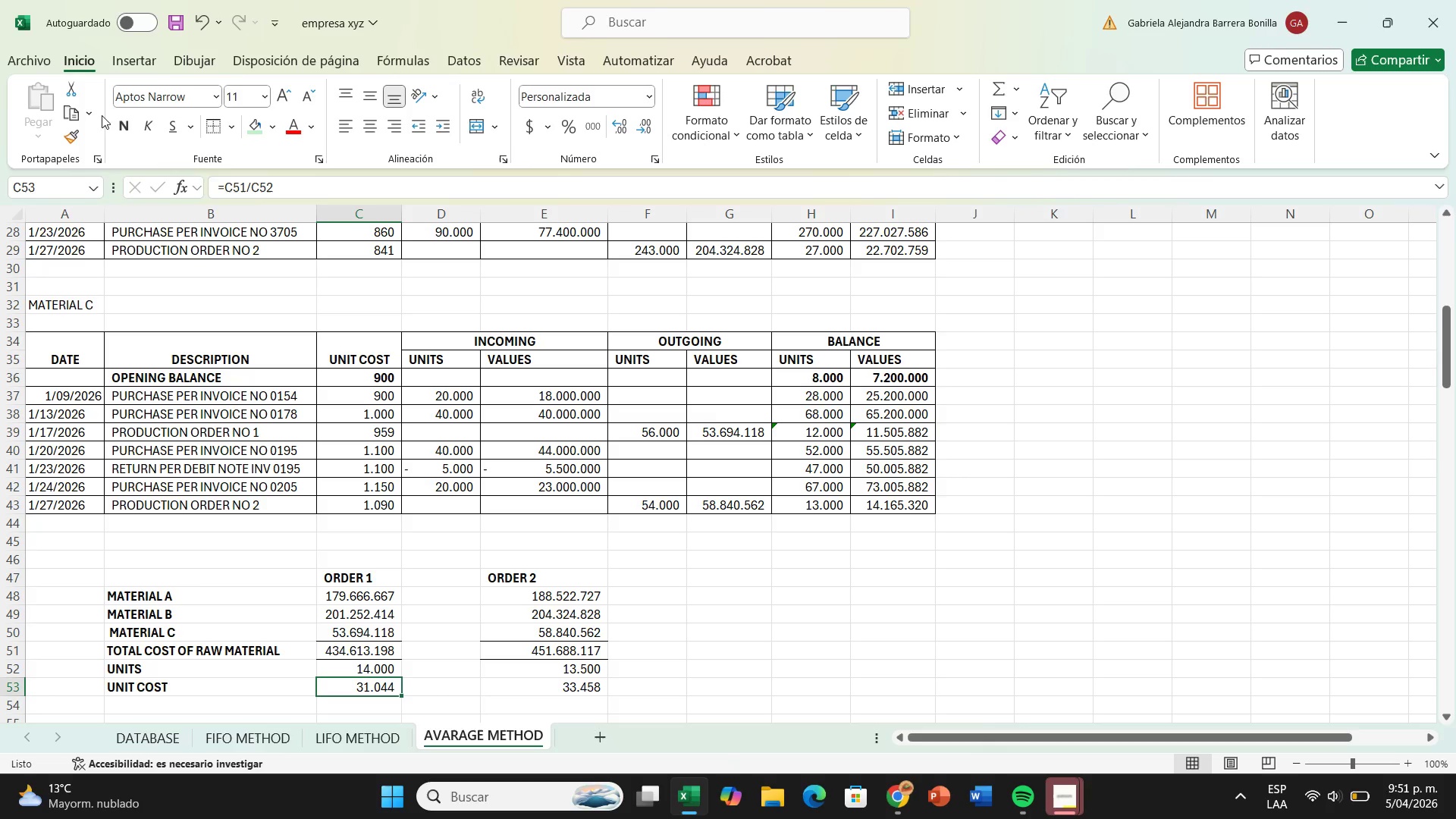 
left_click([116, 128])
 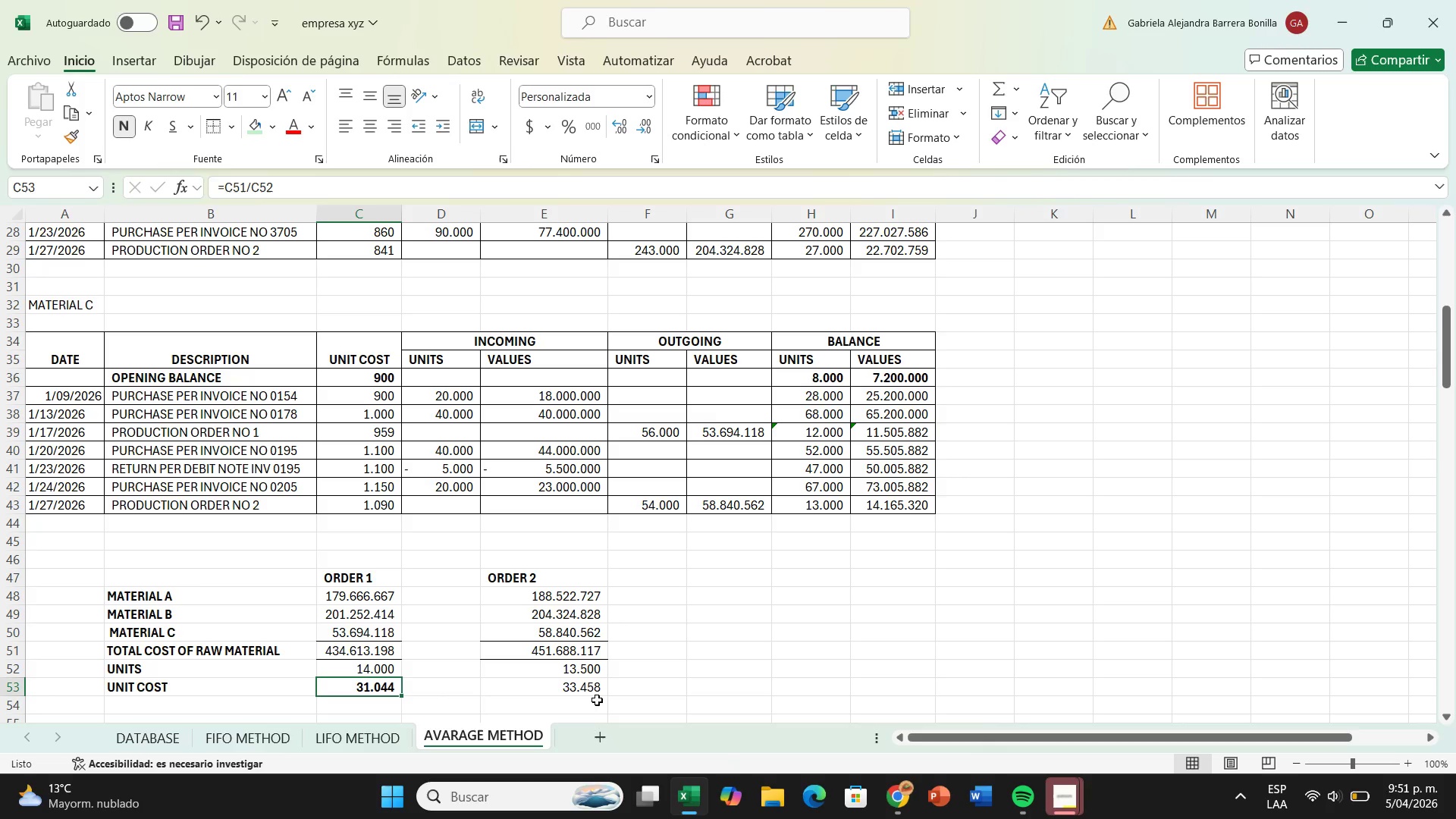 